 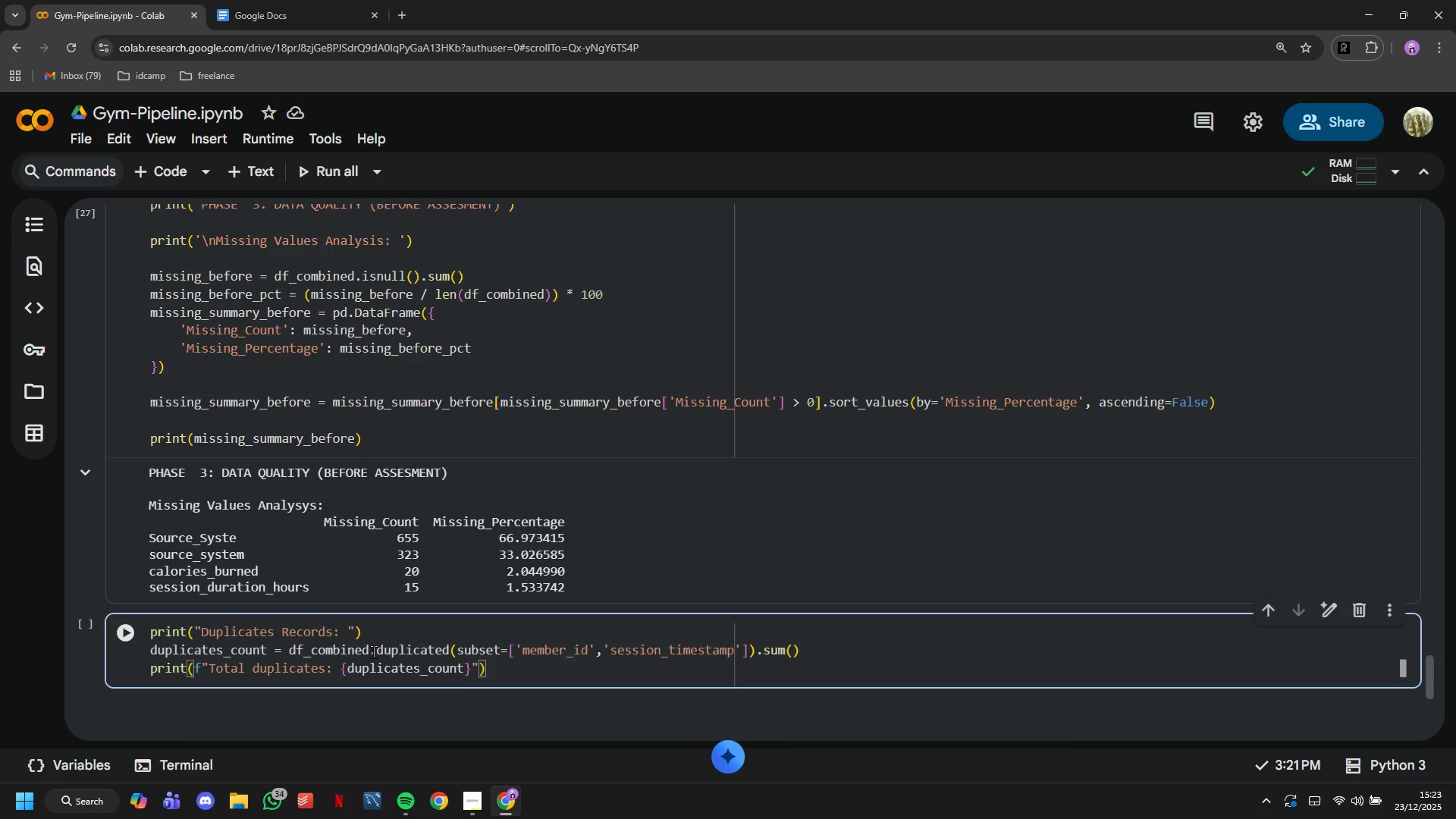 
left_click([126, 635])
 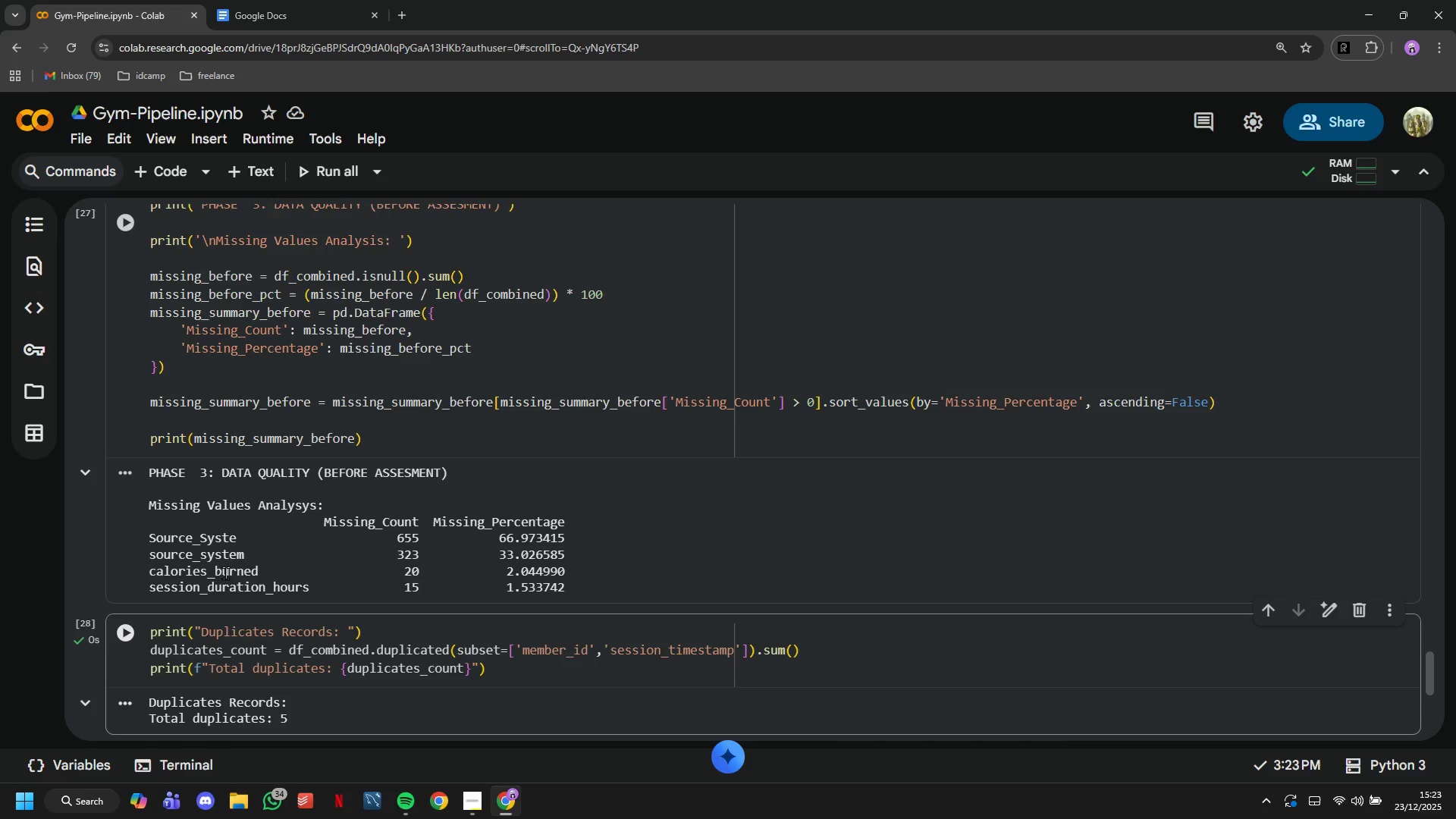 
scroll: coordinate [225, 573], scroll_direction: down, amount: 2.0
 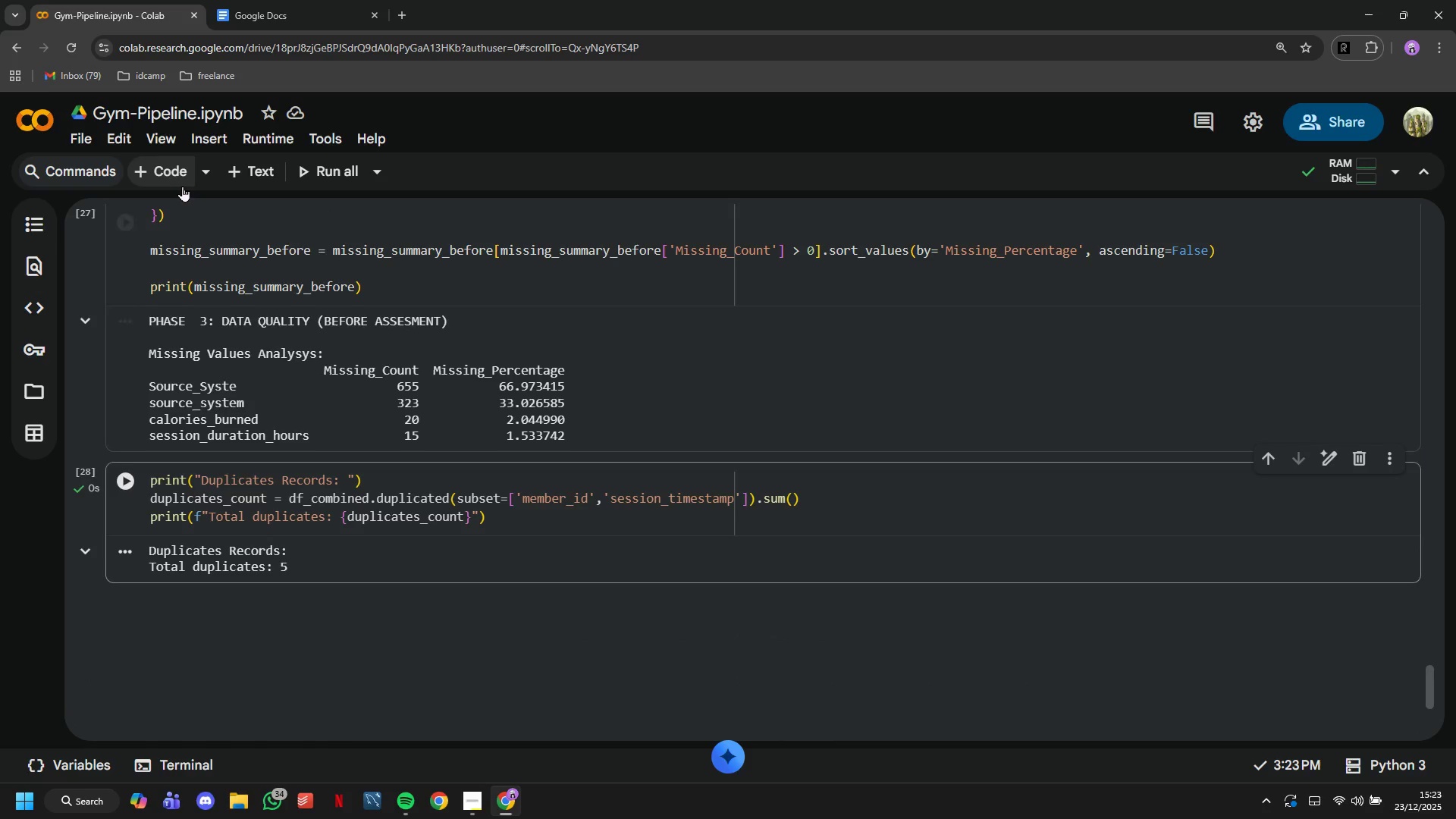 
left_click([182, 186])
 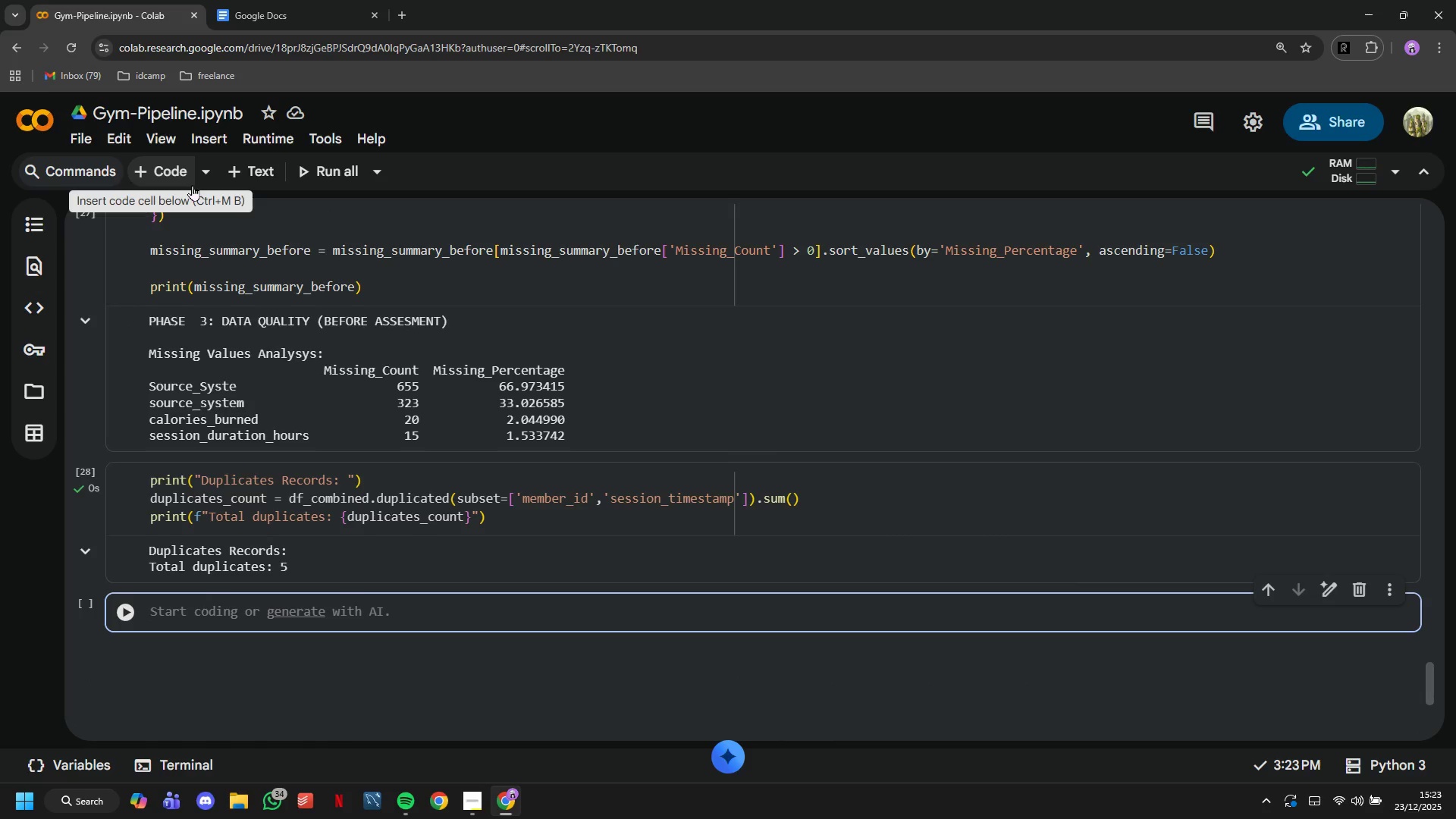 
wait(12.89)
 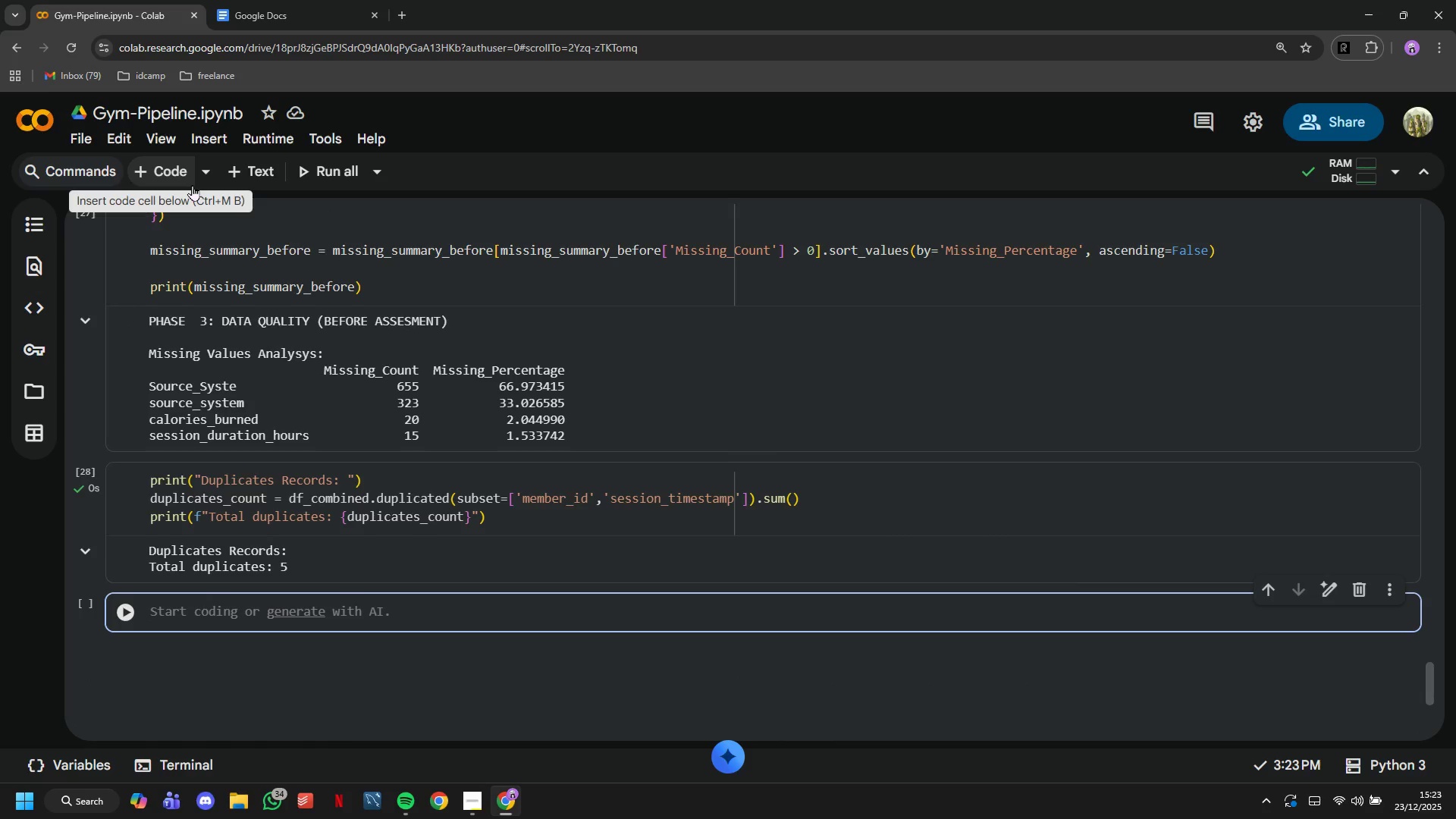 
type(prit)
key(Backspace)
type(nt("Data Type Ana;)
 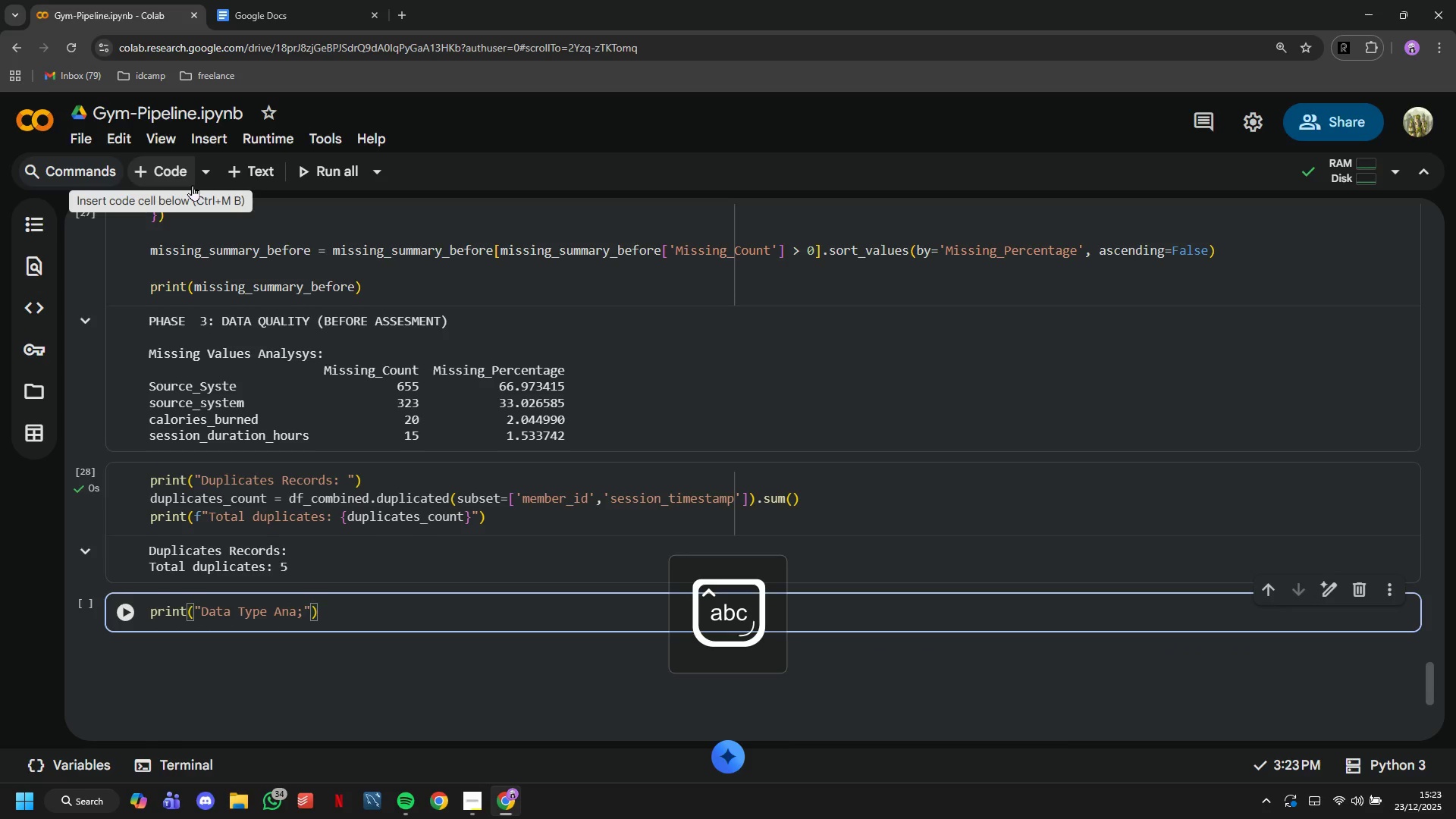 
wait(6.22)
 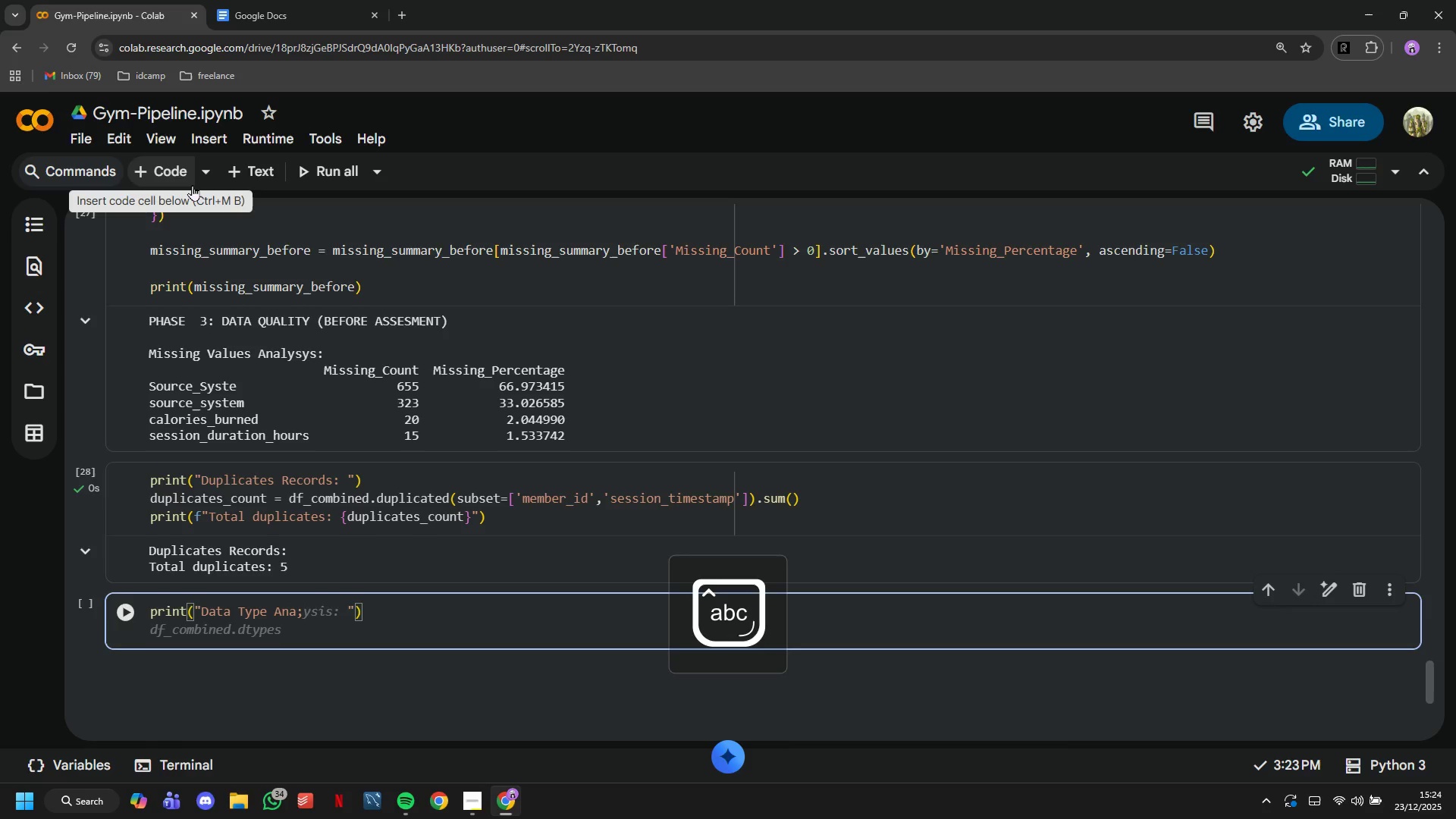 
key(Backspace)
type(lysis: )
 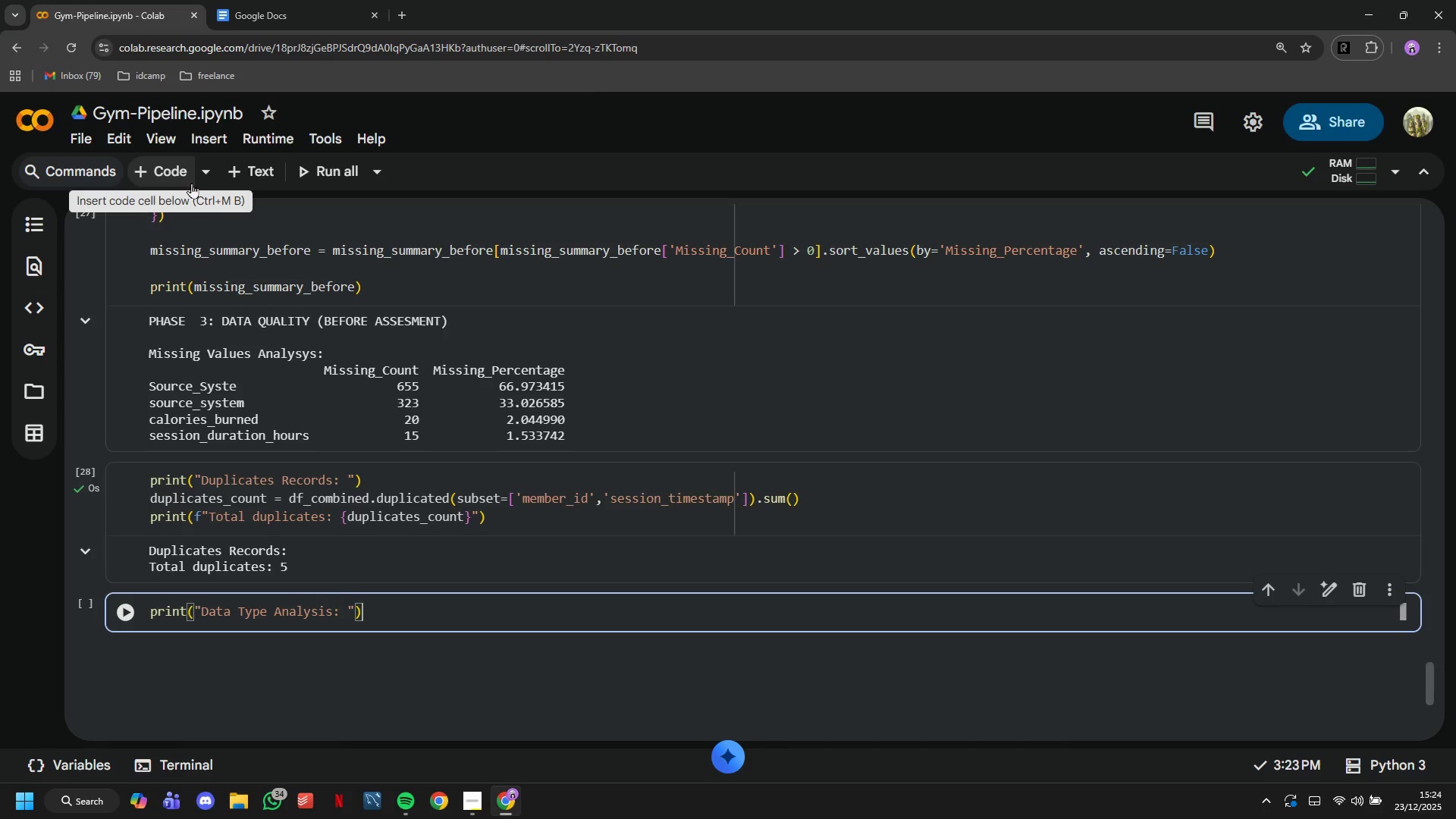 
 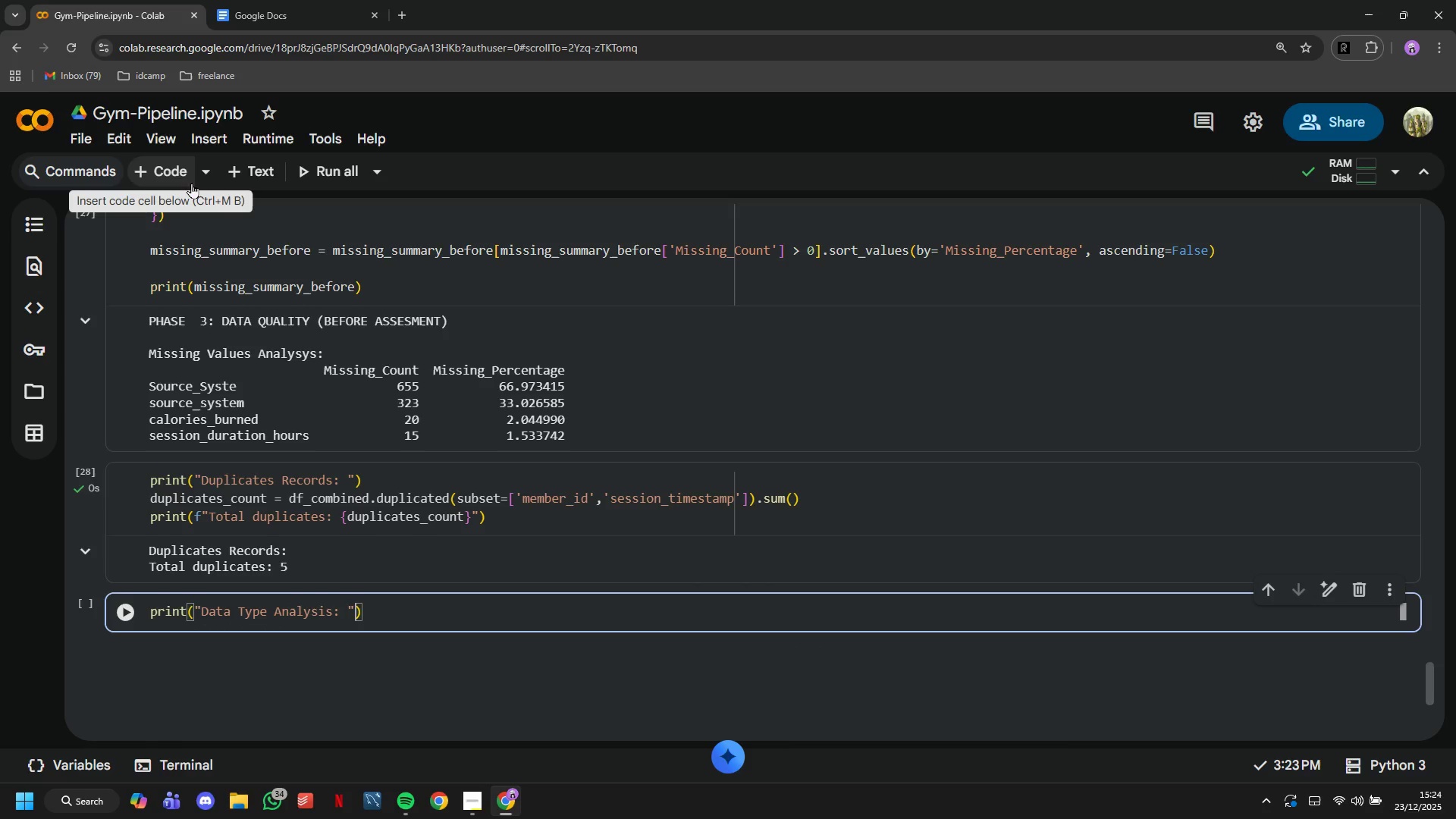 
key(ArrowRight)
 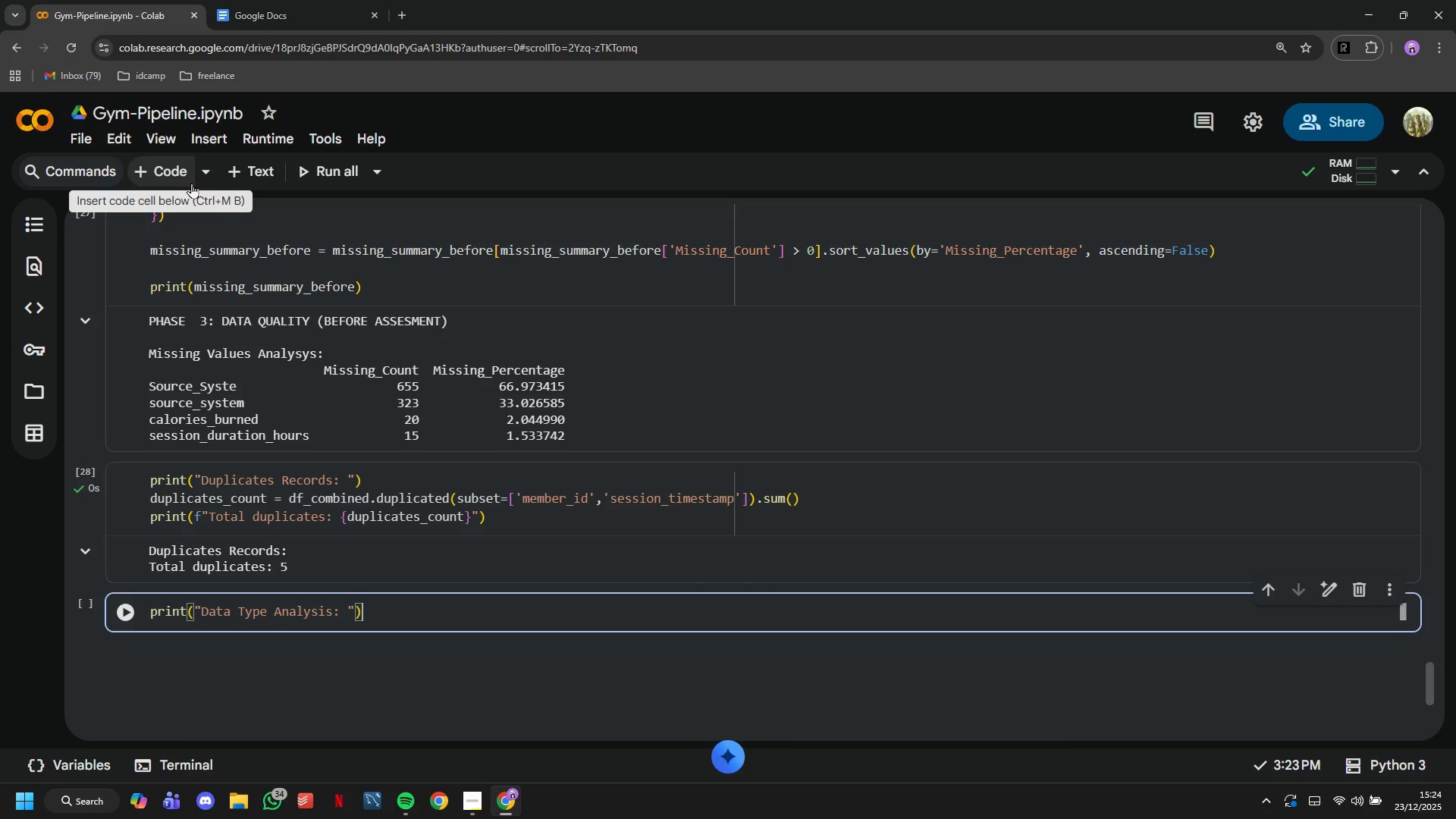 
key(ArrowRight)
 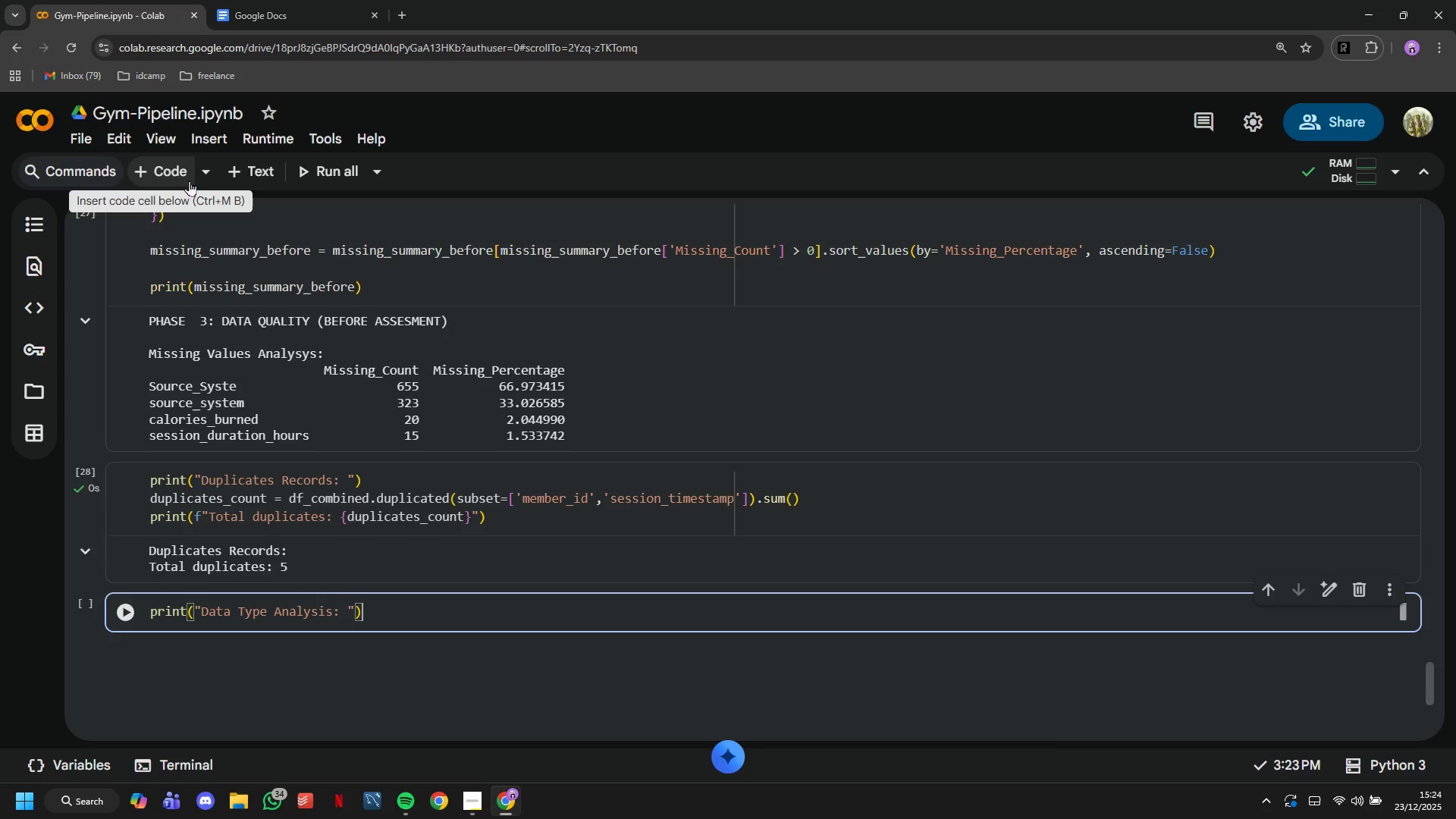 
key(ArrowRight)
 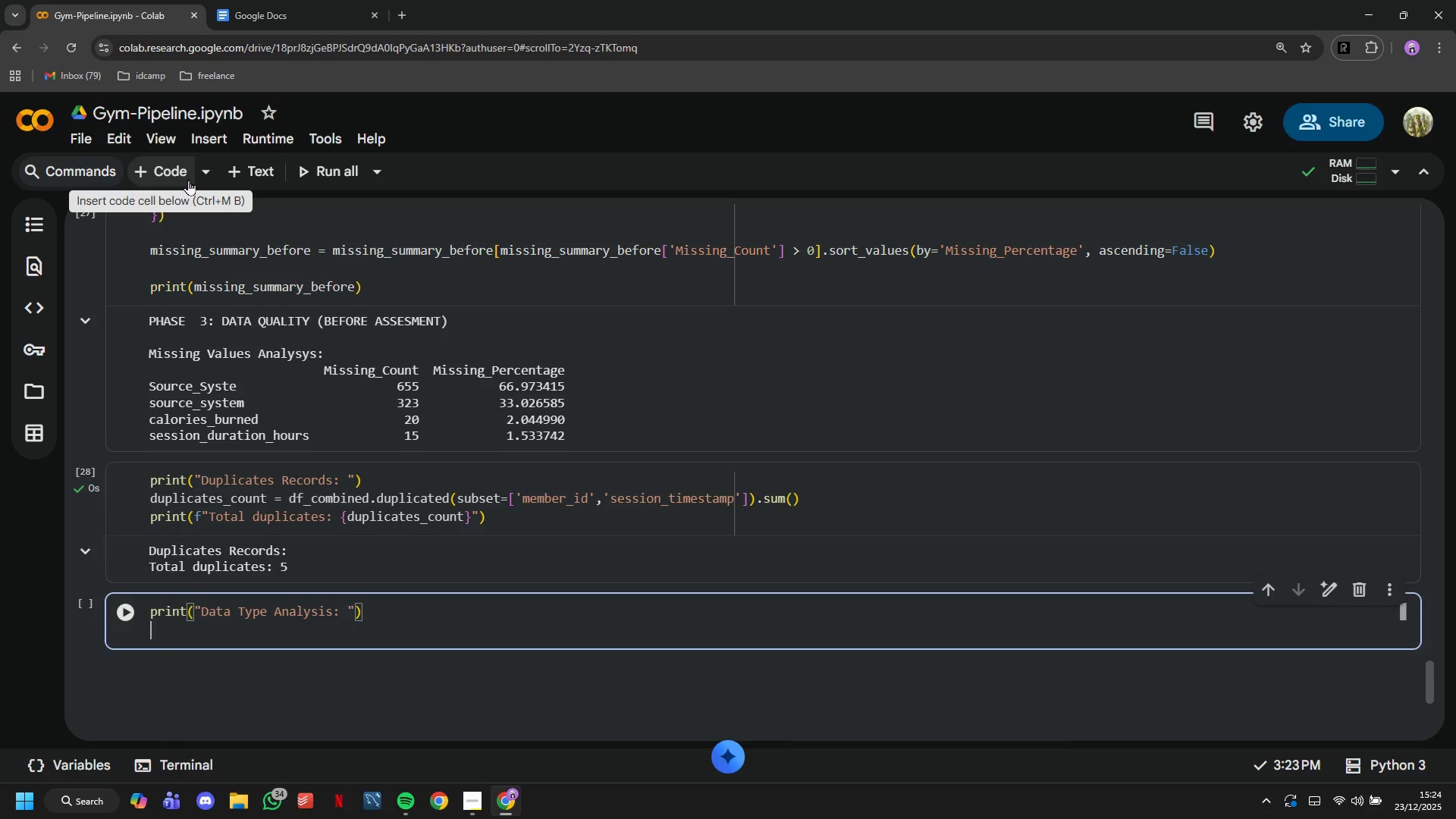 
key(Enter)
 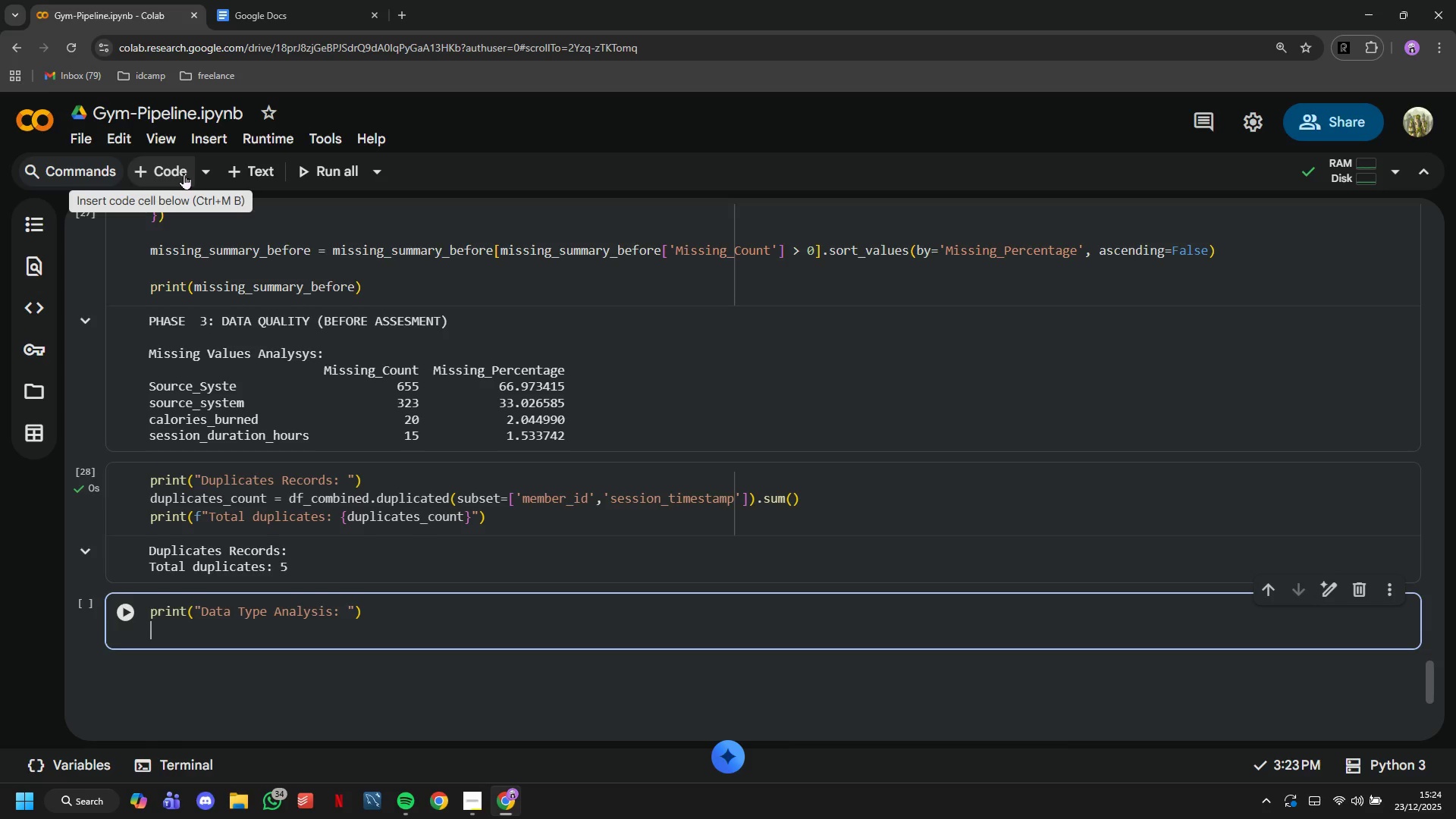 
type(print("\nCol)
 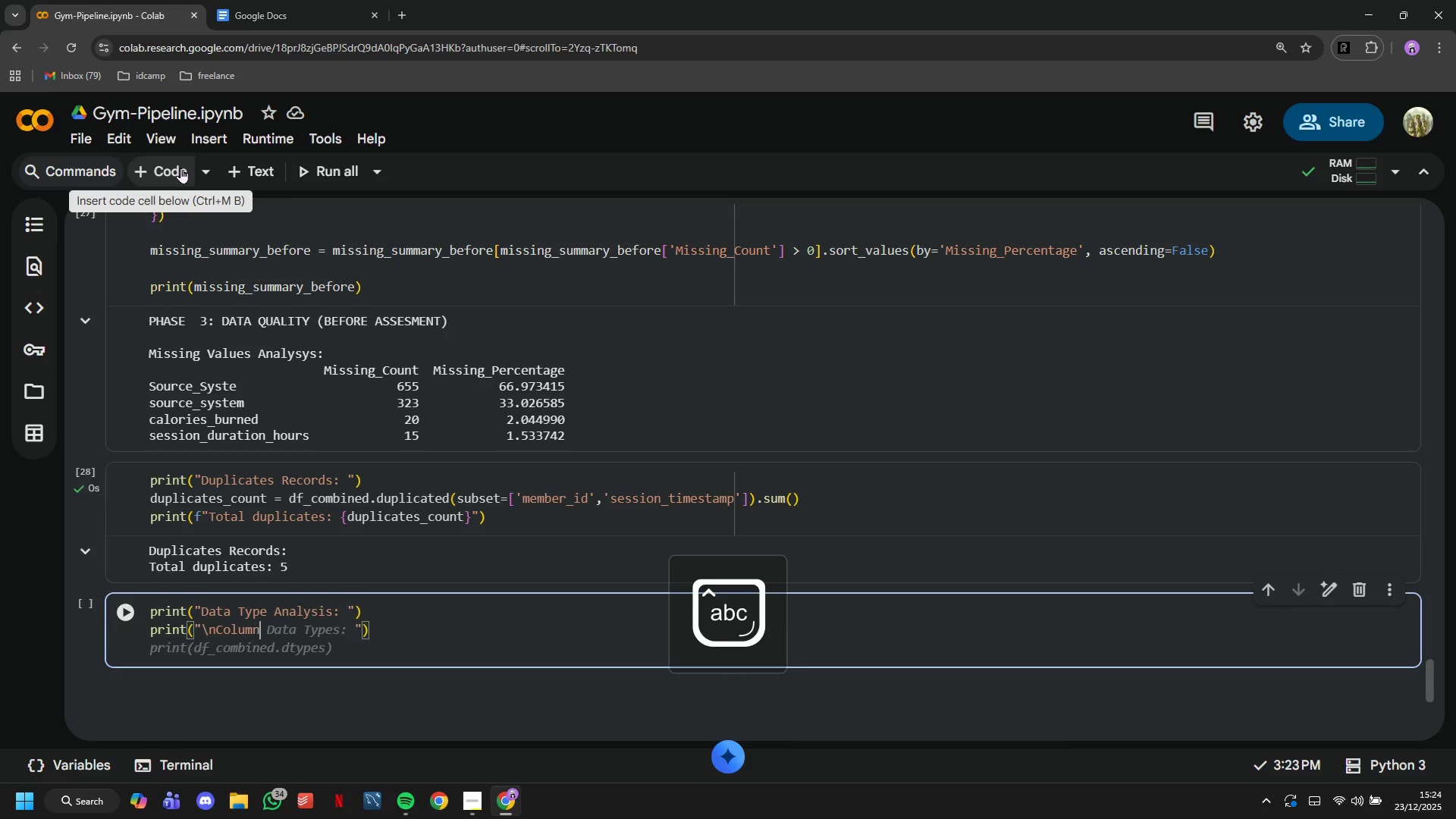 
 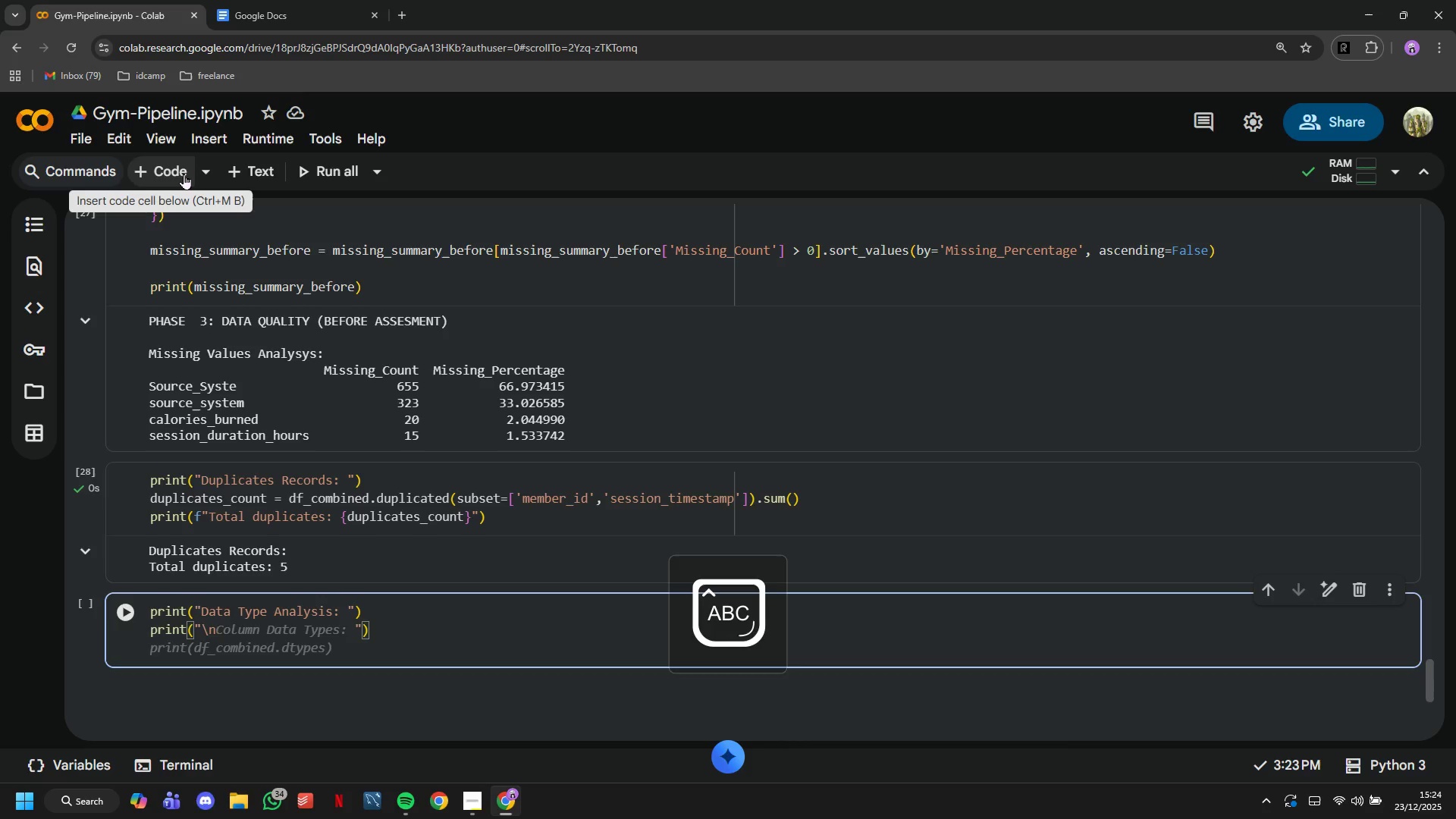 
type(umn Data Types:)
 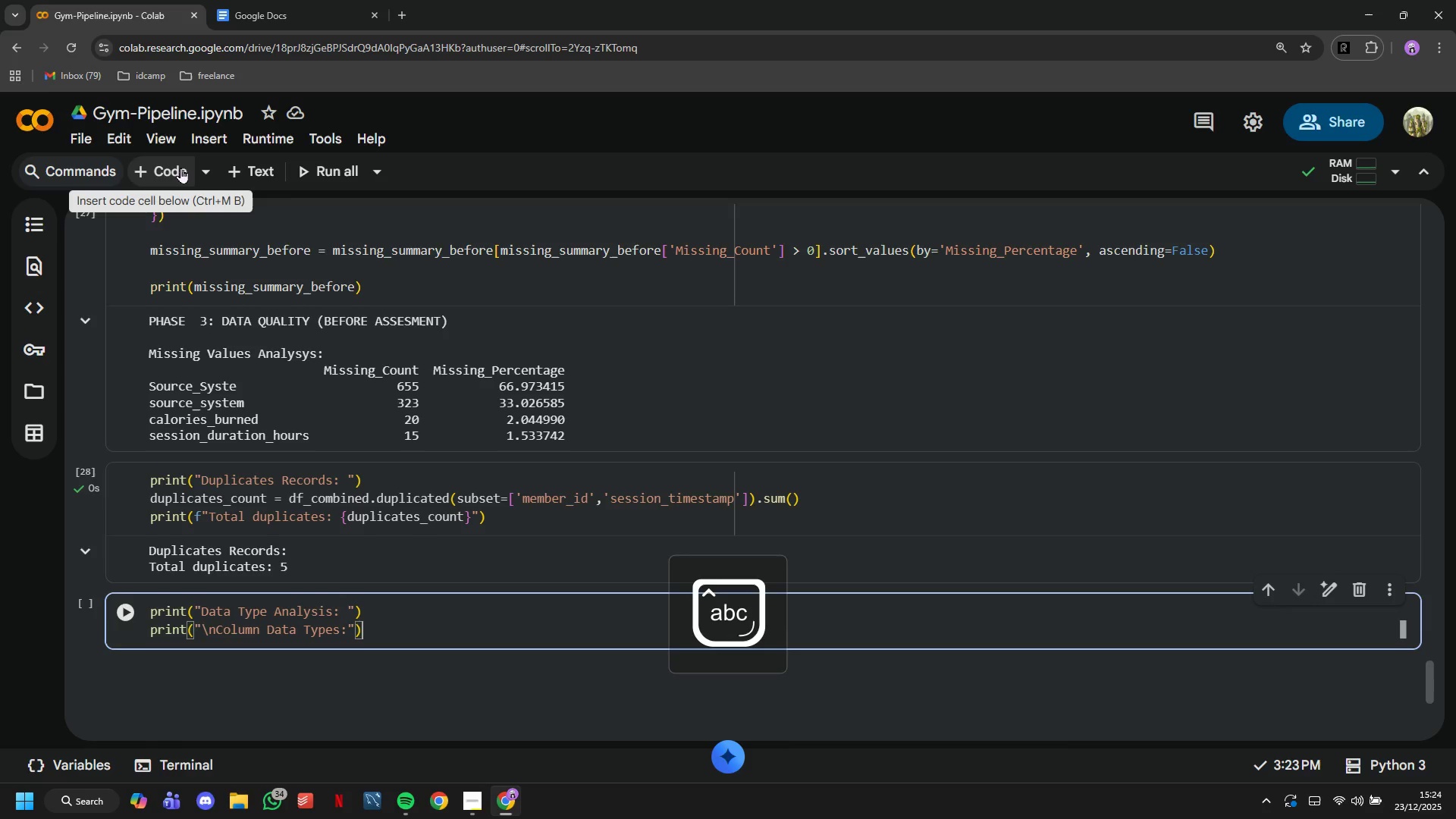 
 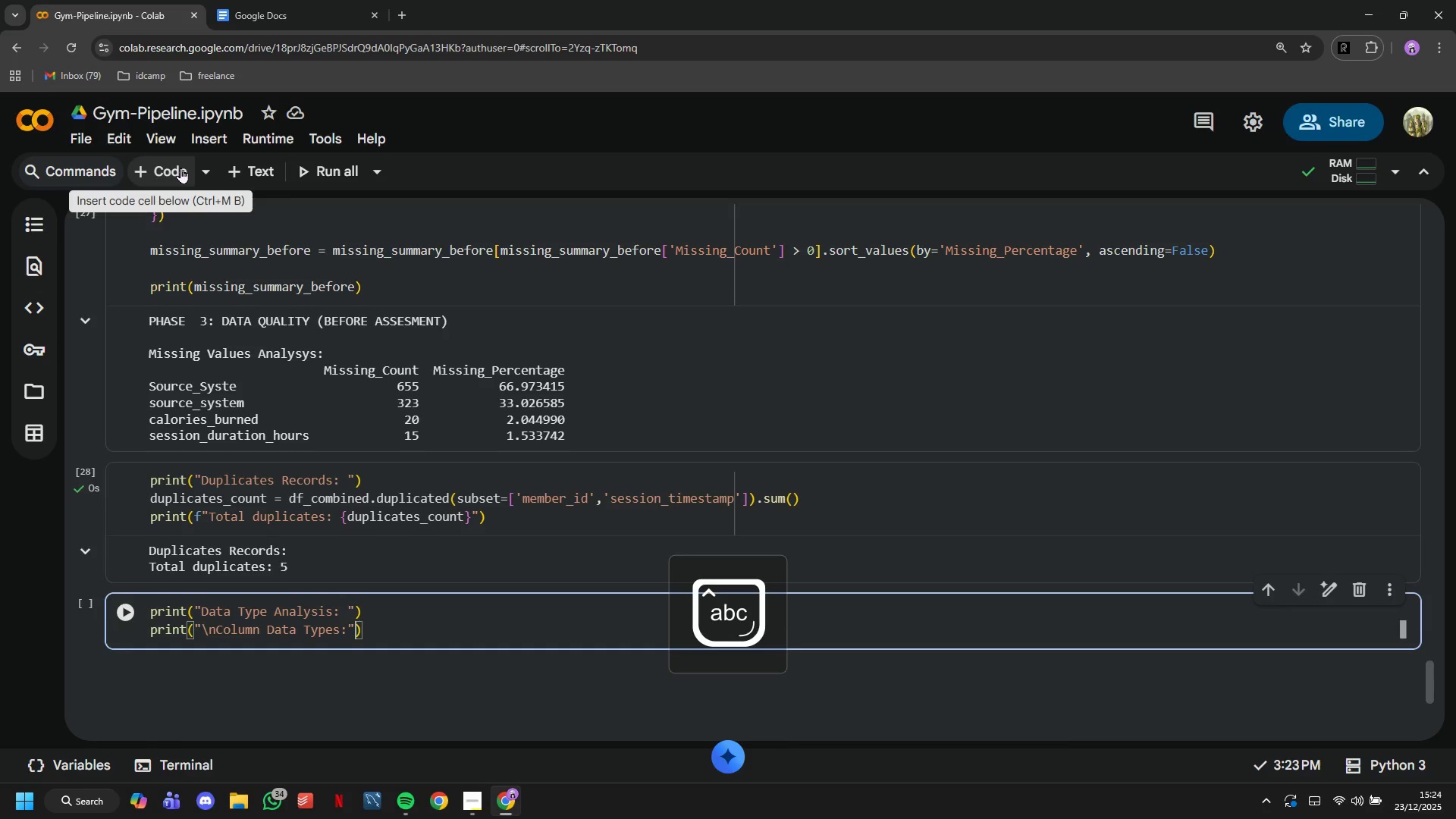 
key(ArrowRight)
 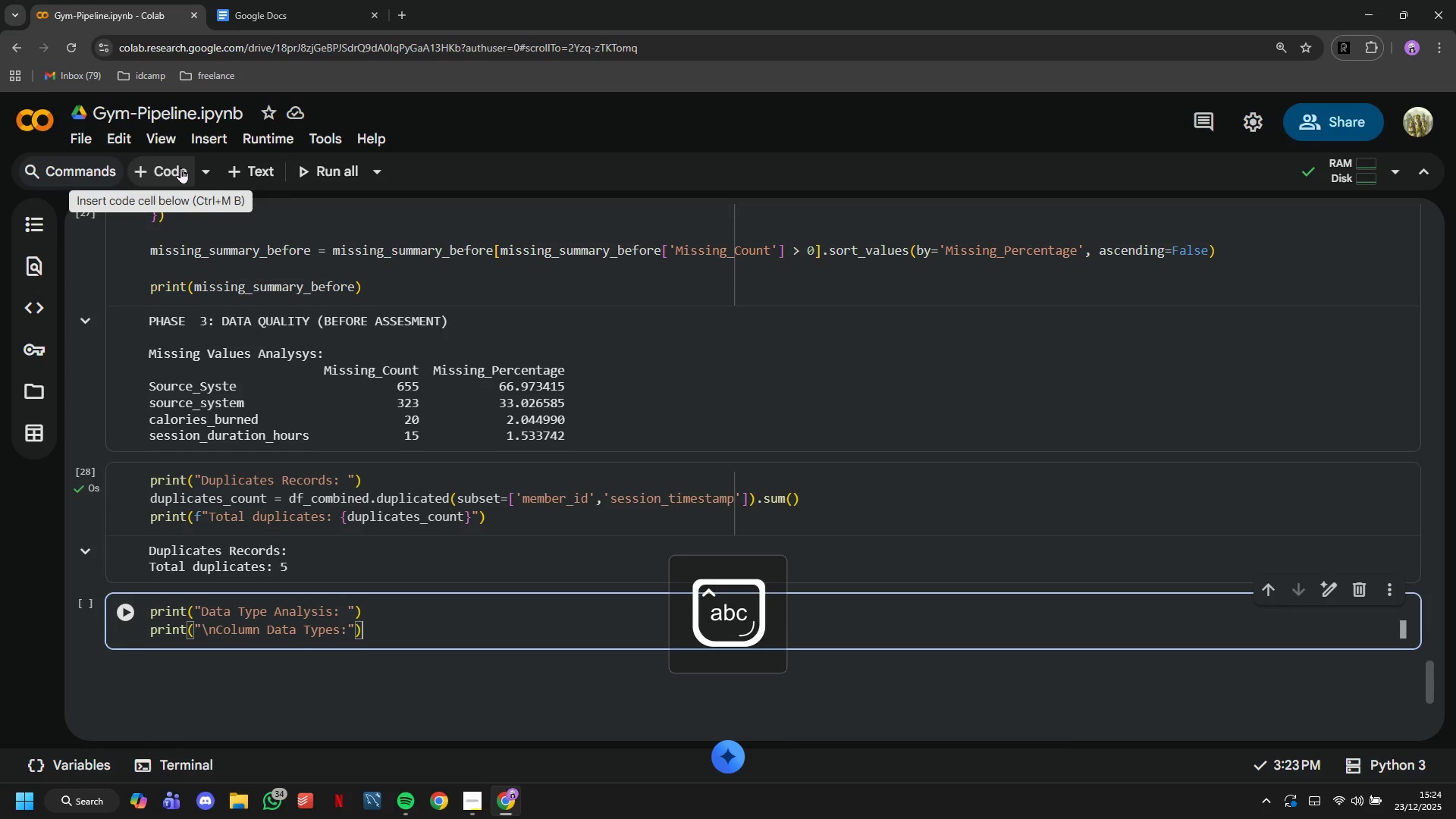 
key(ArrowRight)
 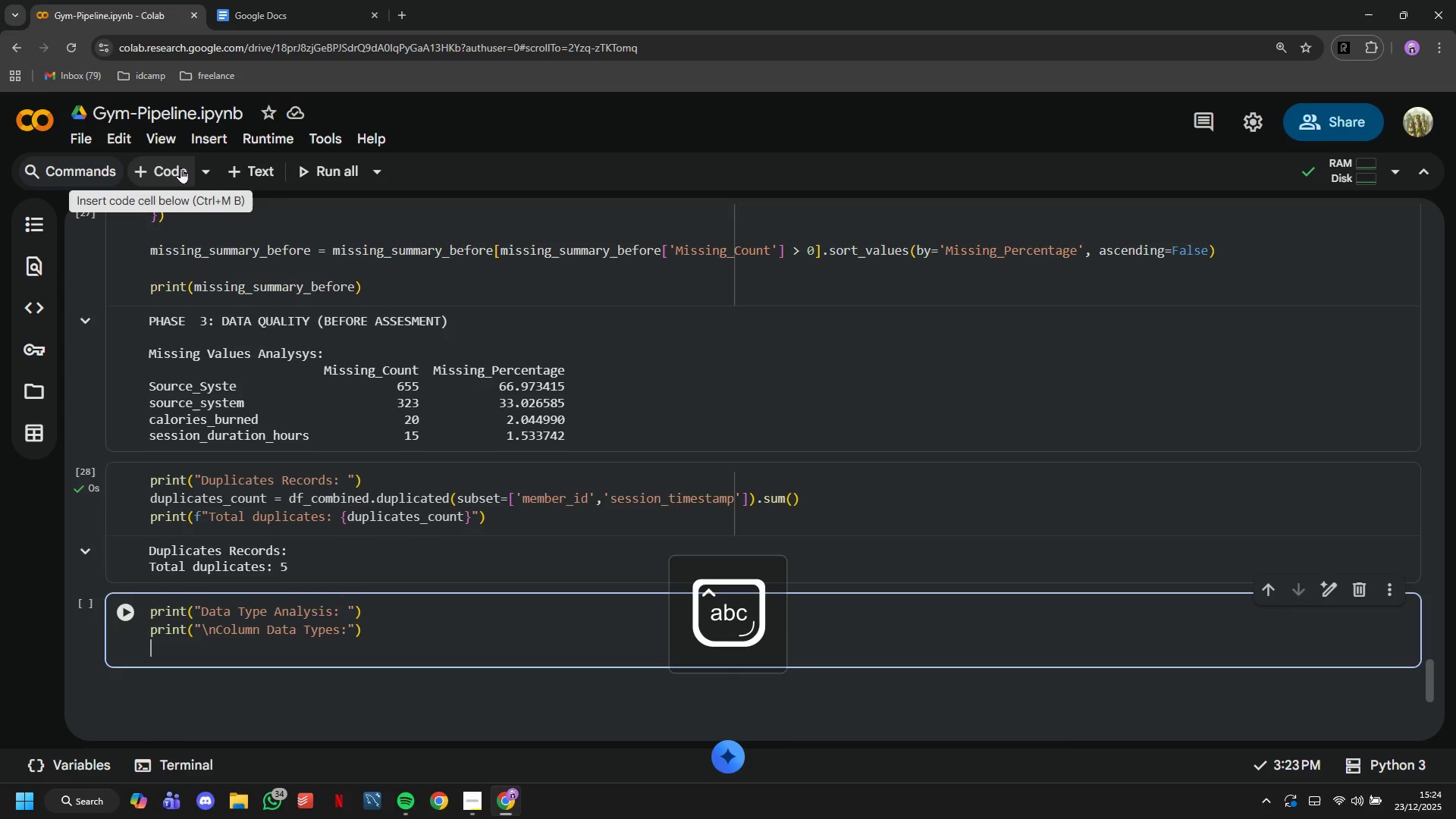 
key(Enter)
 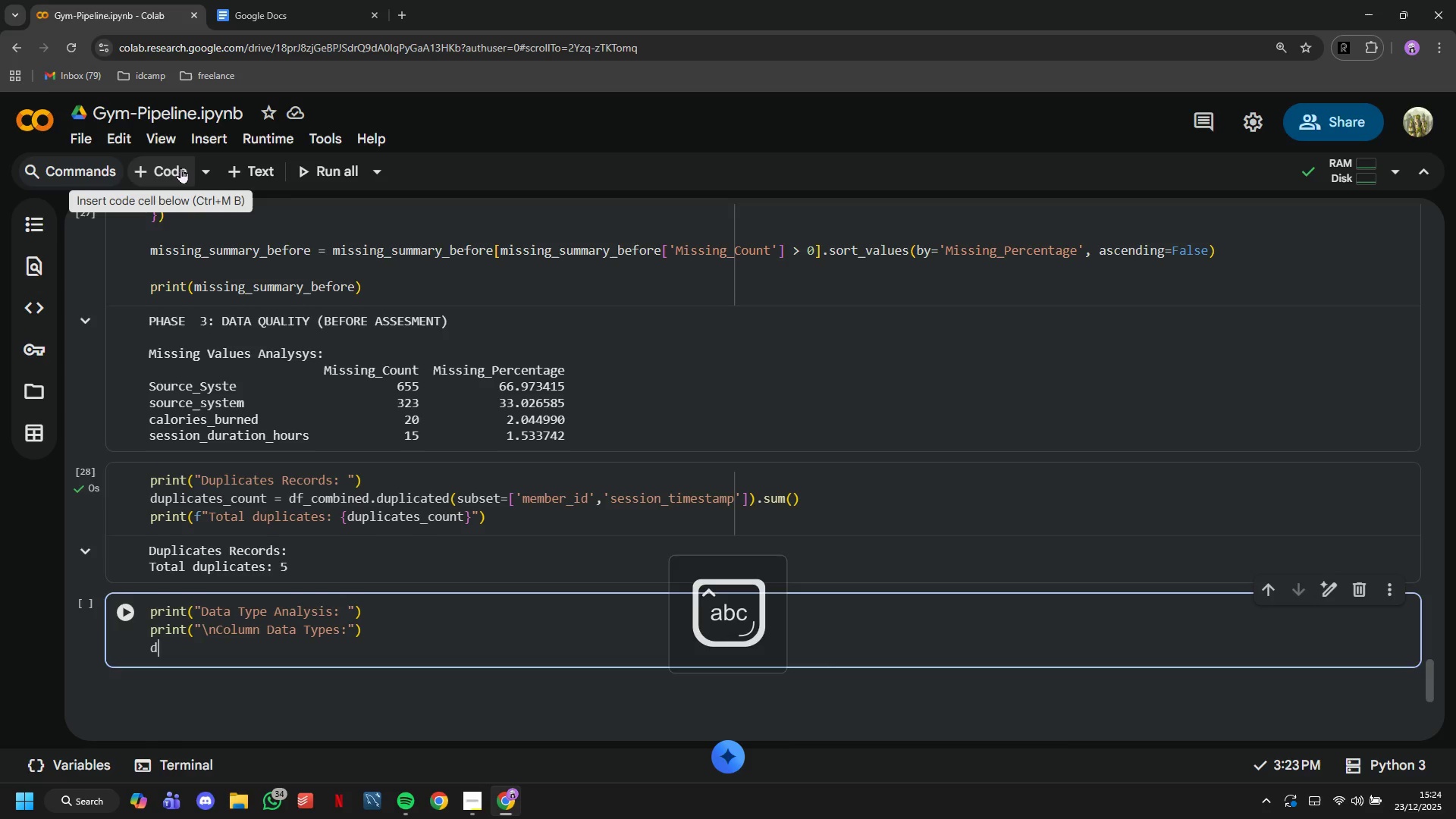 
type(df_comb)
 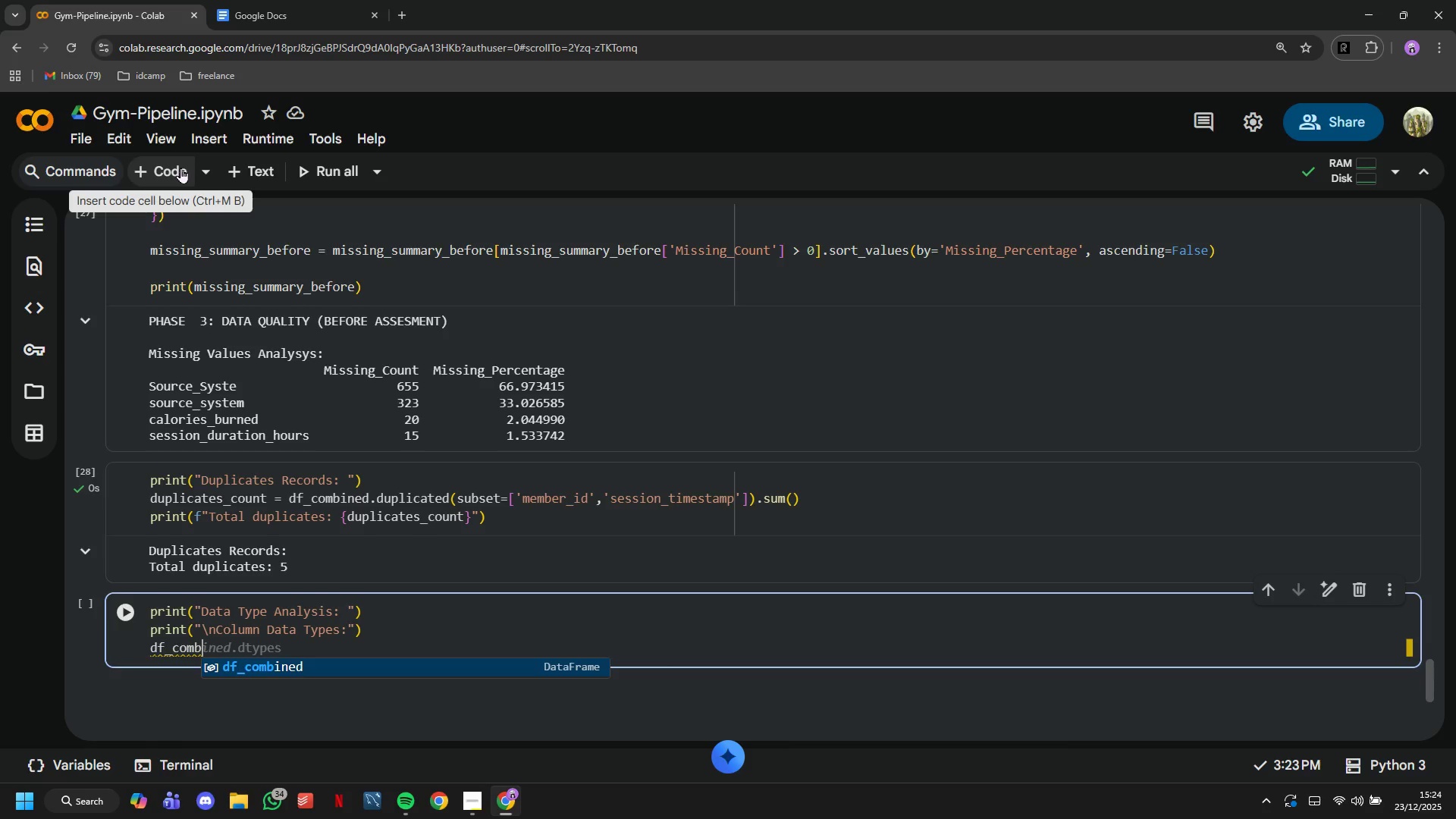 
key(Tab)
 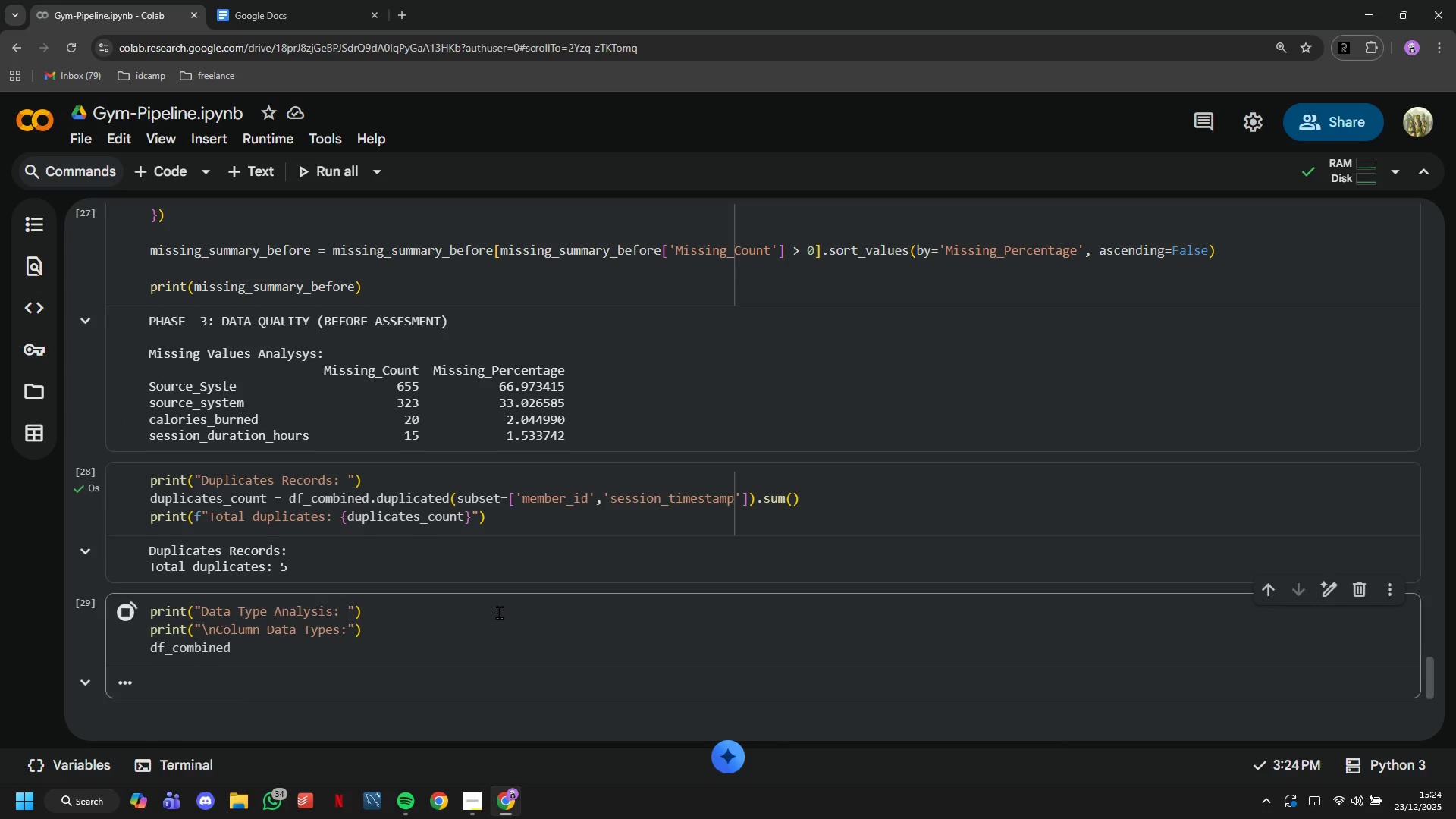 
scroll: coordinate [458, 490], scroll_direction: down, amount: 5.0
 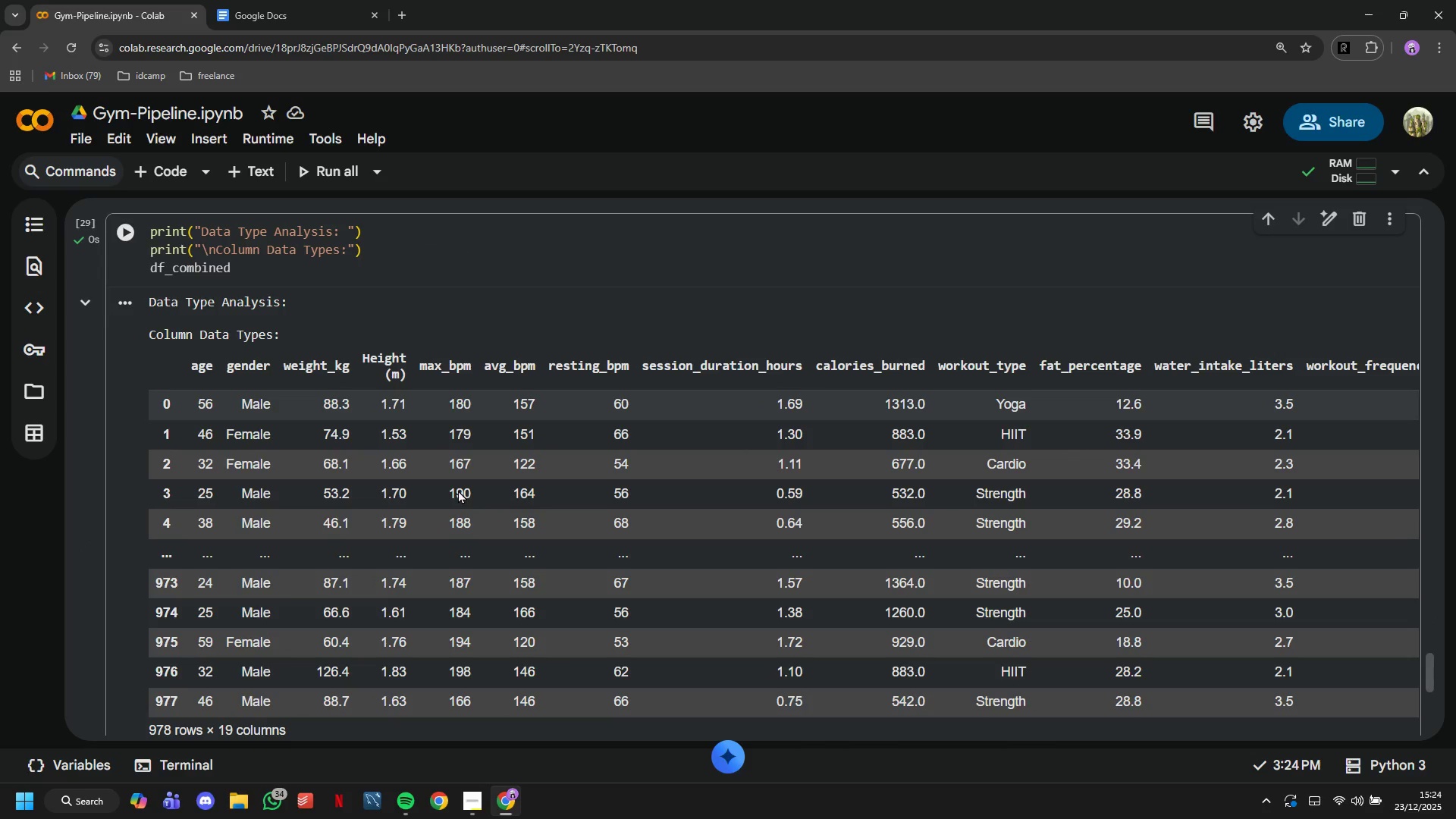 
wait(7.48)
 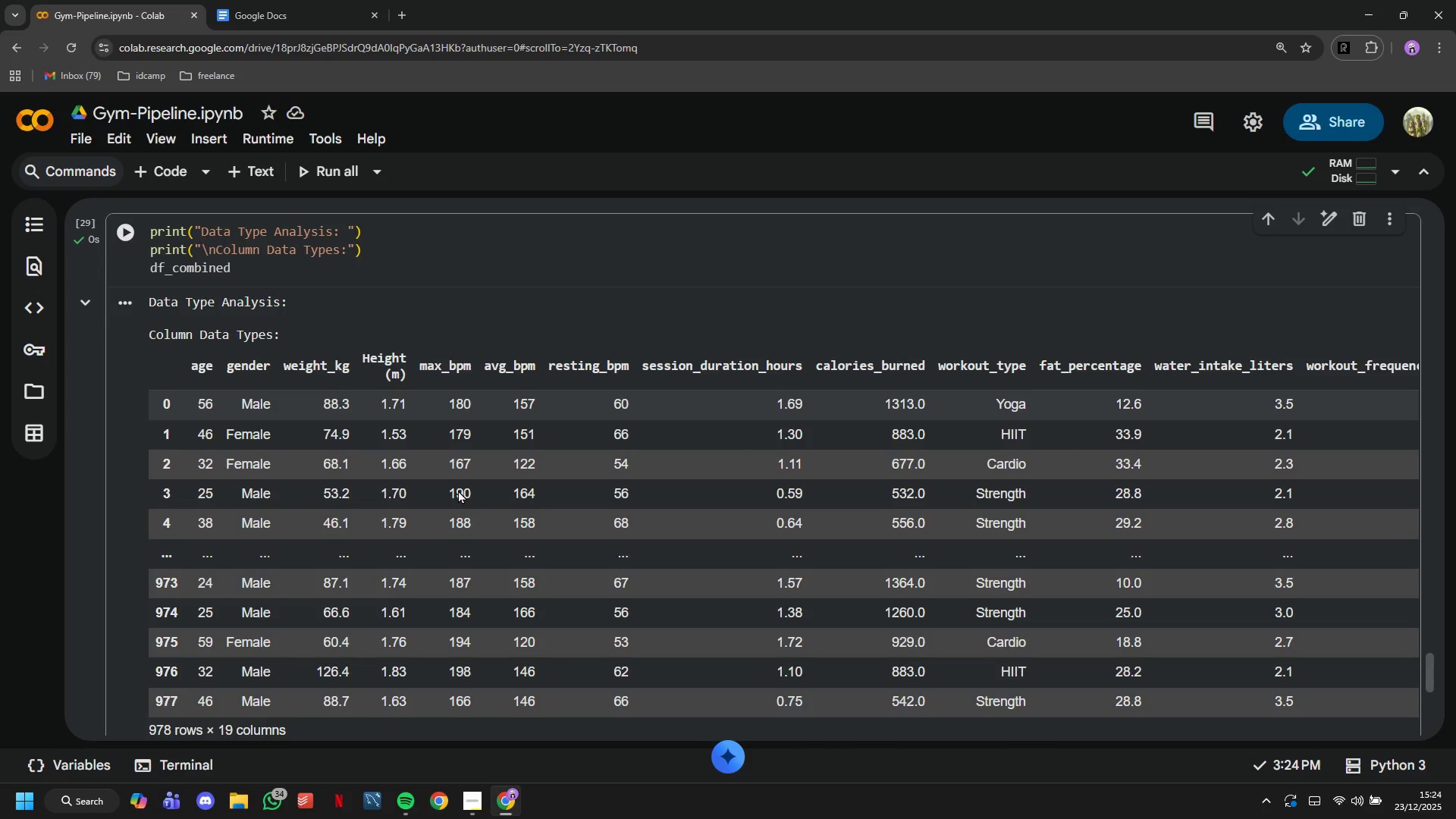 
hold_key(key=Backspace, duration=0.58)
 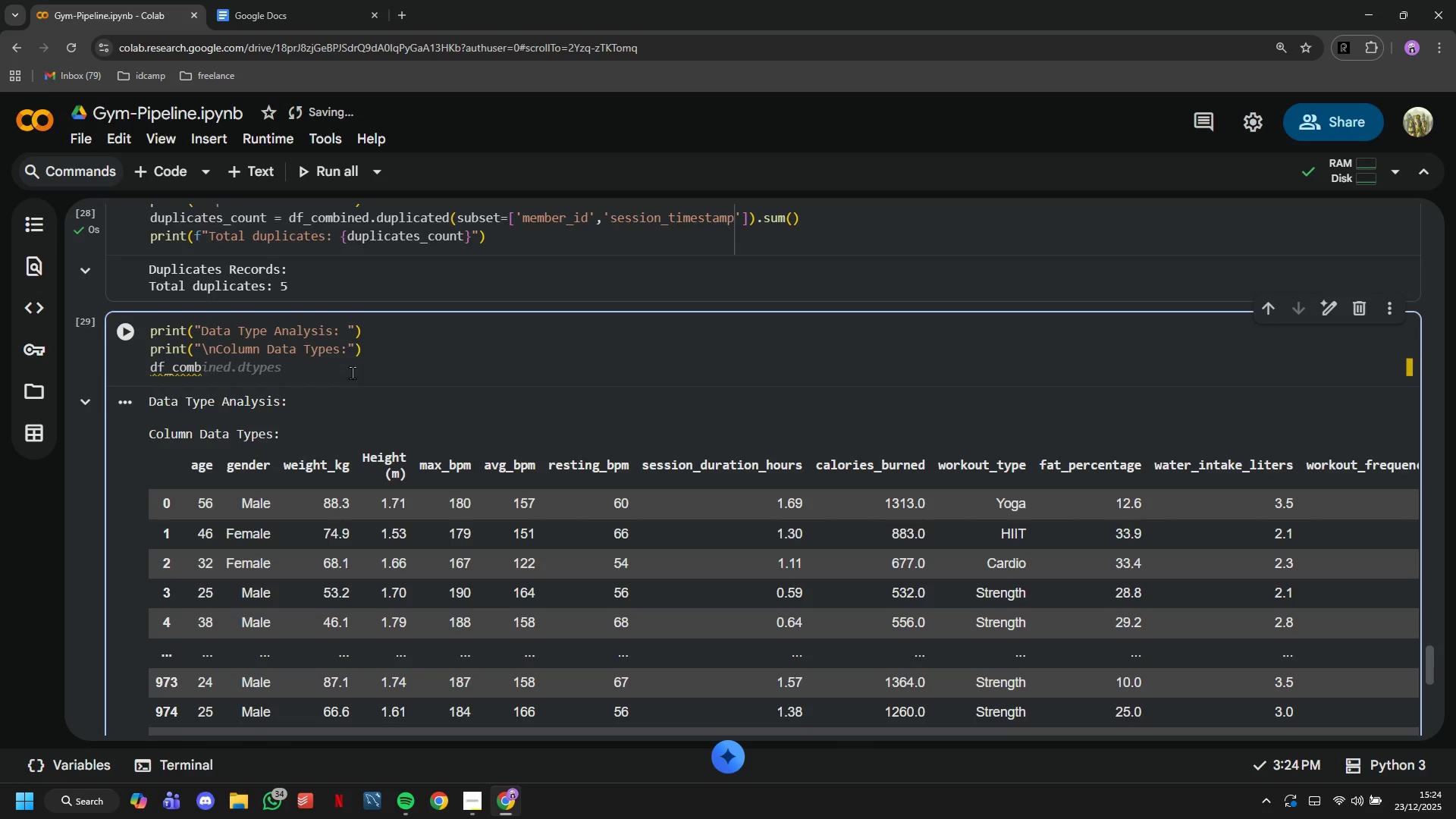 
key(Tab)
 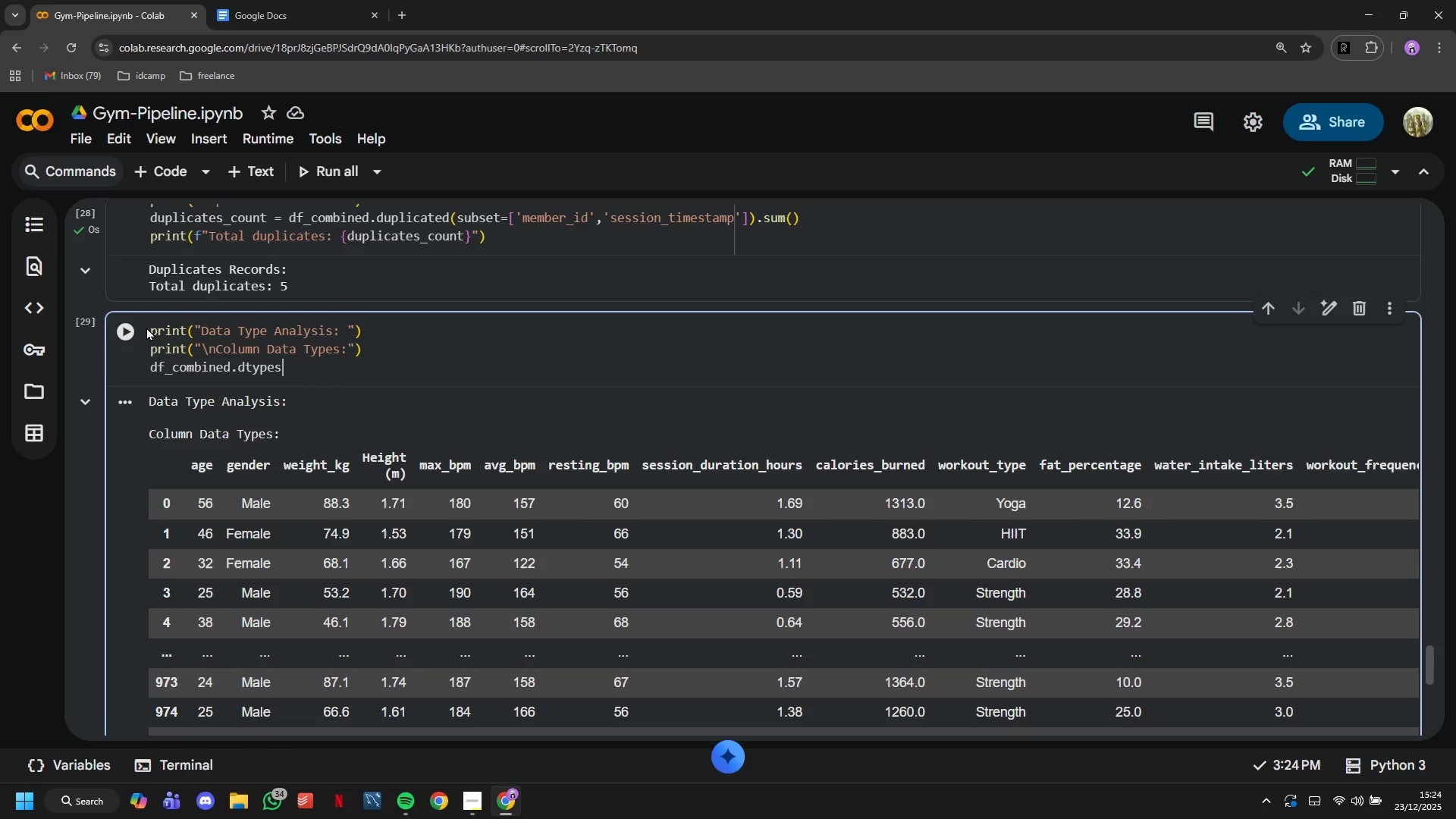 
left_click([139, 328])
 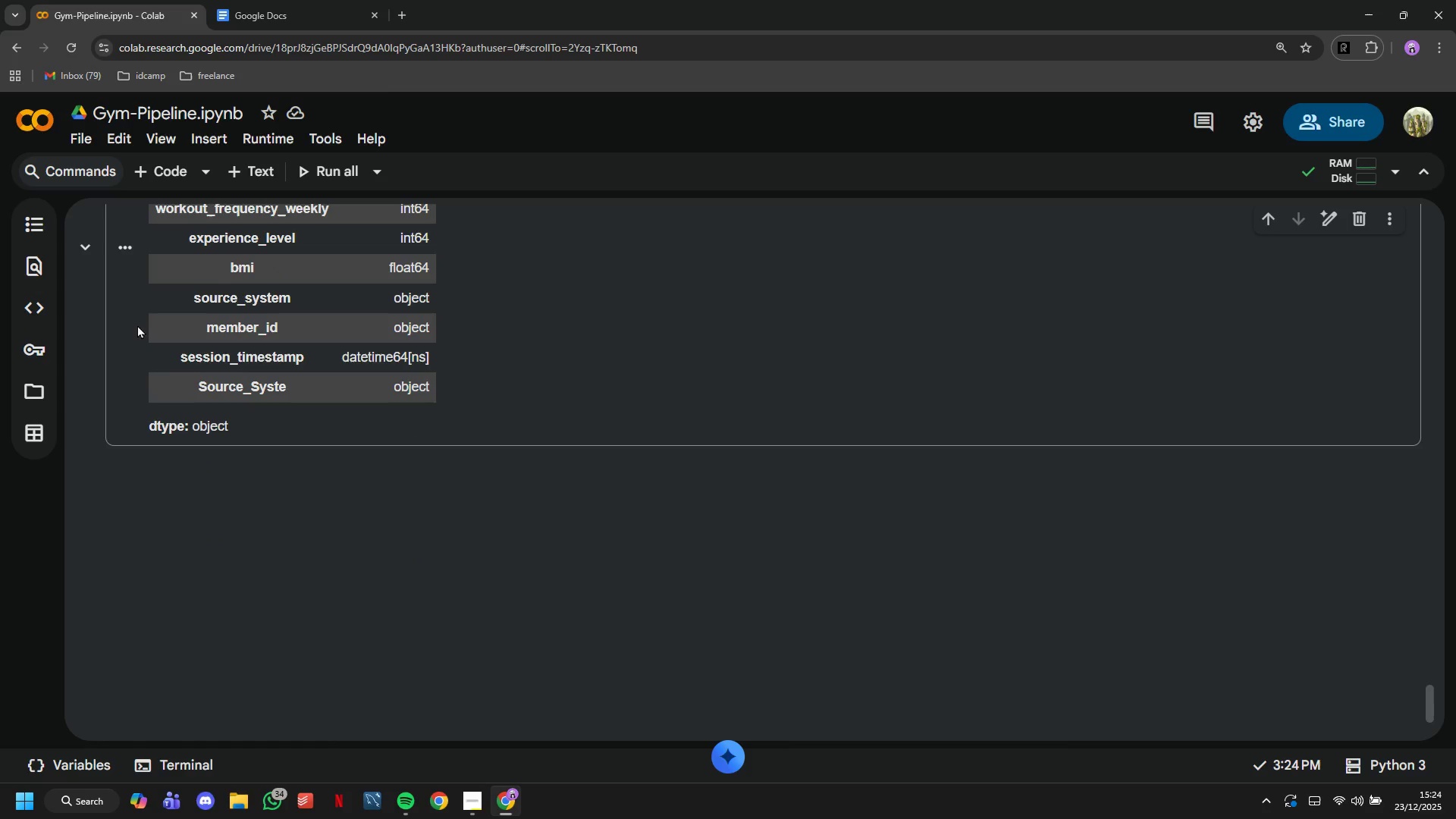 
left_click([240, 177])
 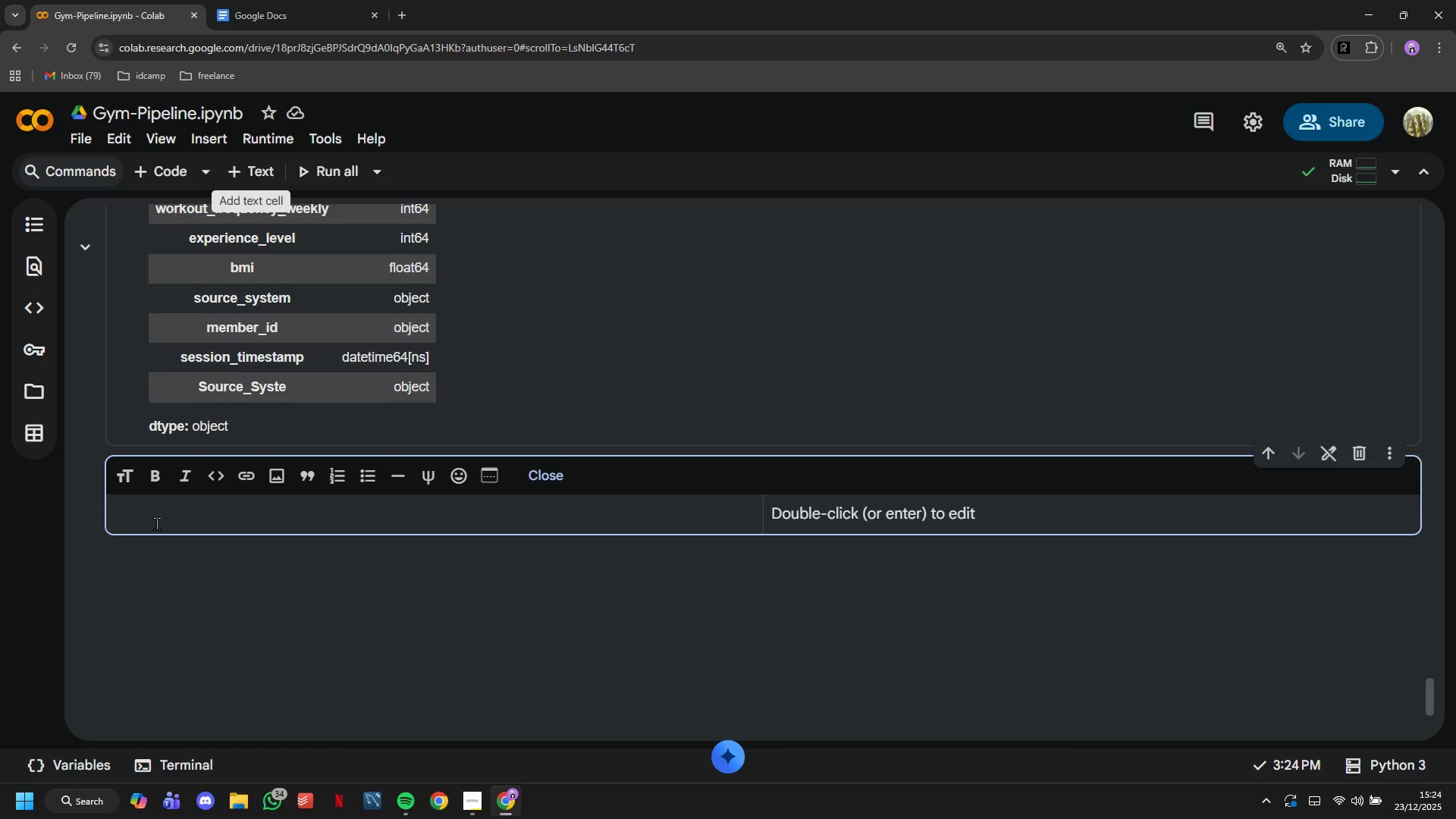 
type(## Data Sanization and Cleaning)
 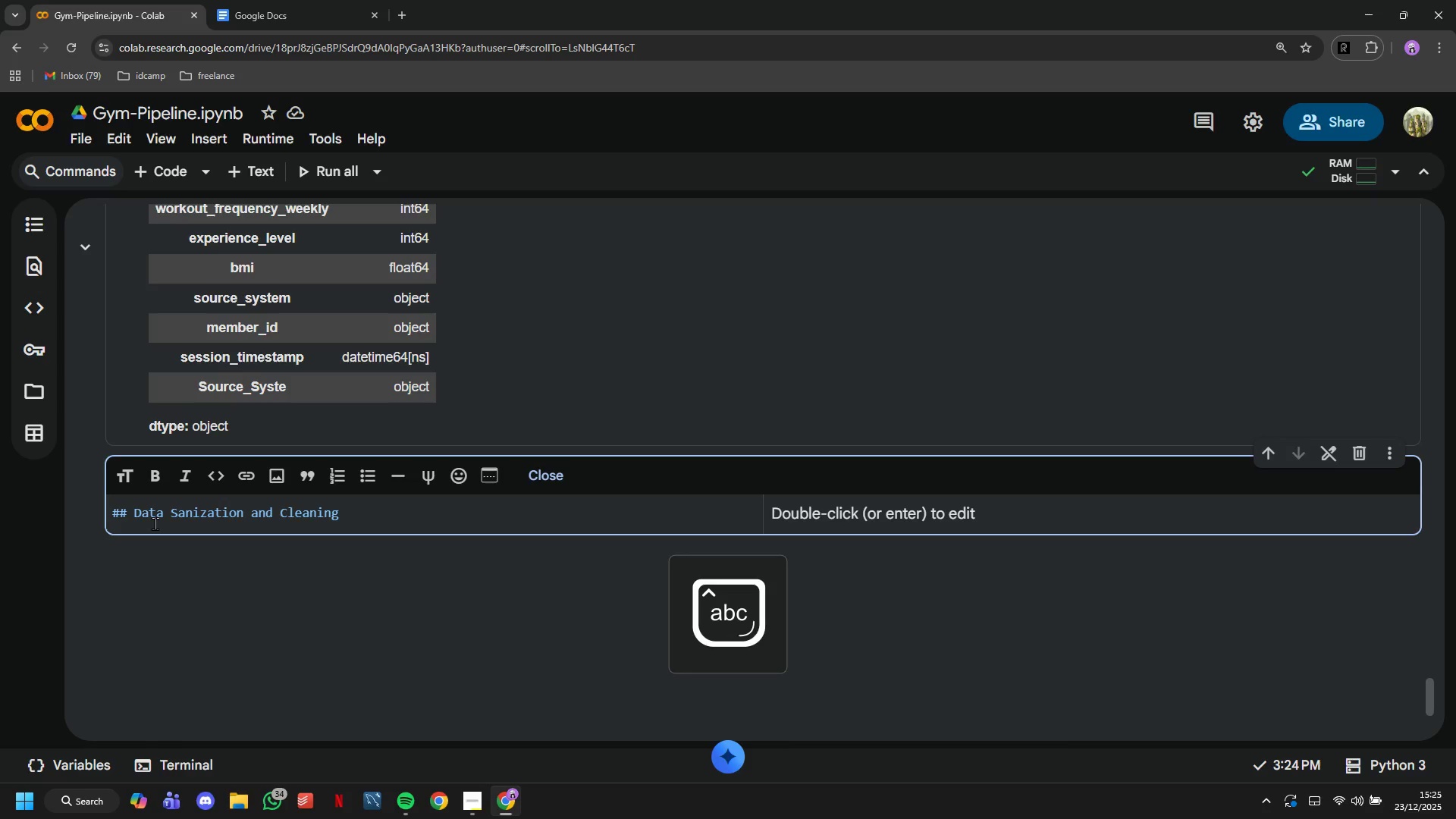 
hold_key(key=ShiftLeft, duration=0.39)
 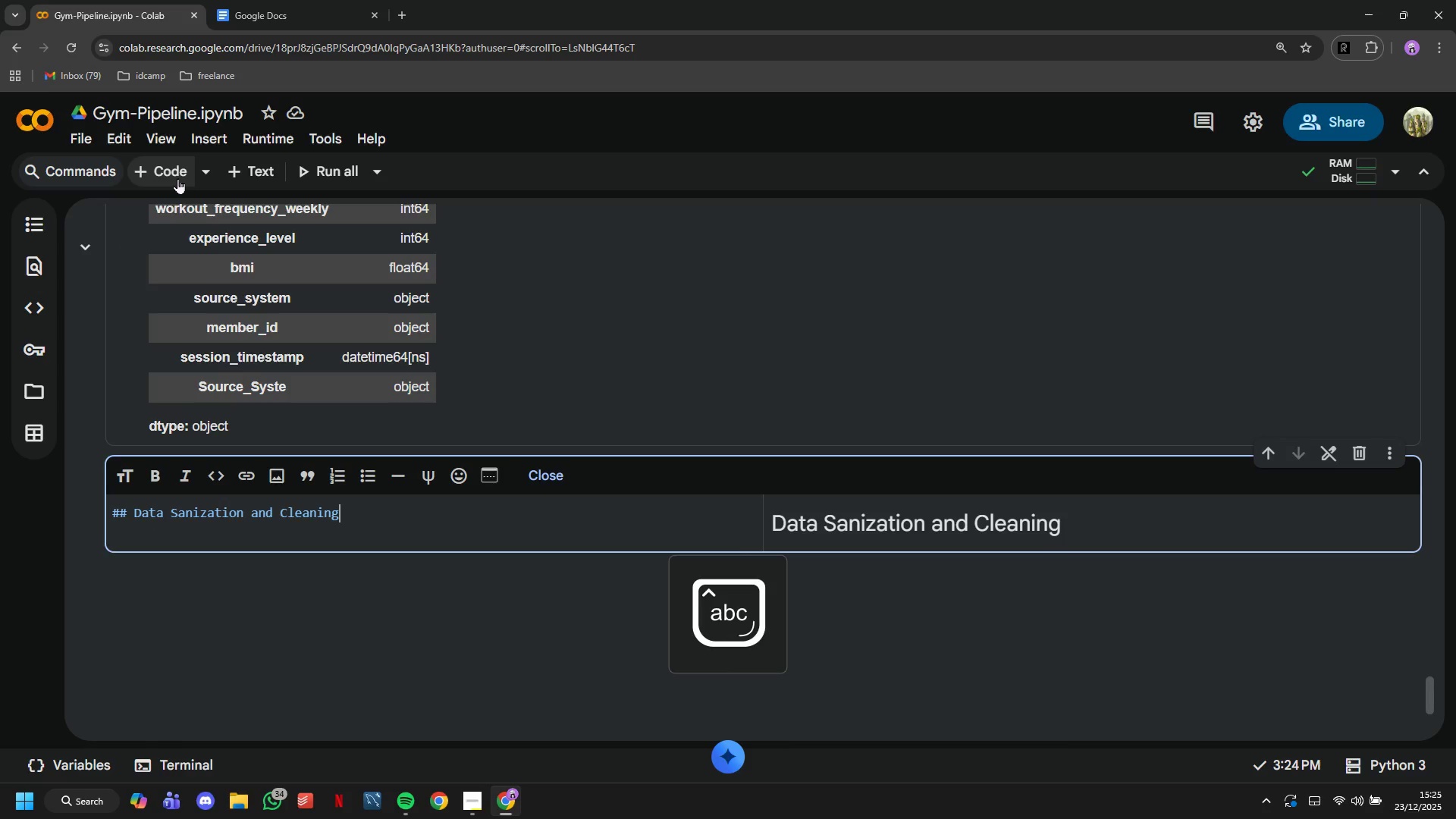 
left_click([177, 178])
 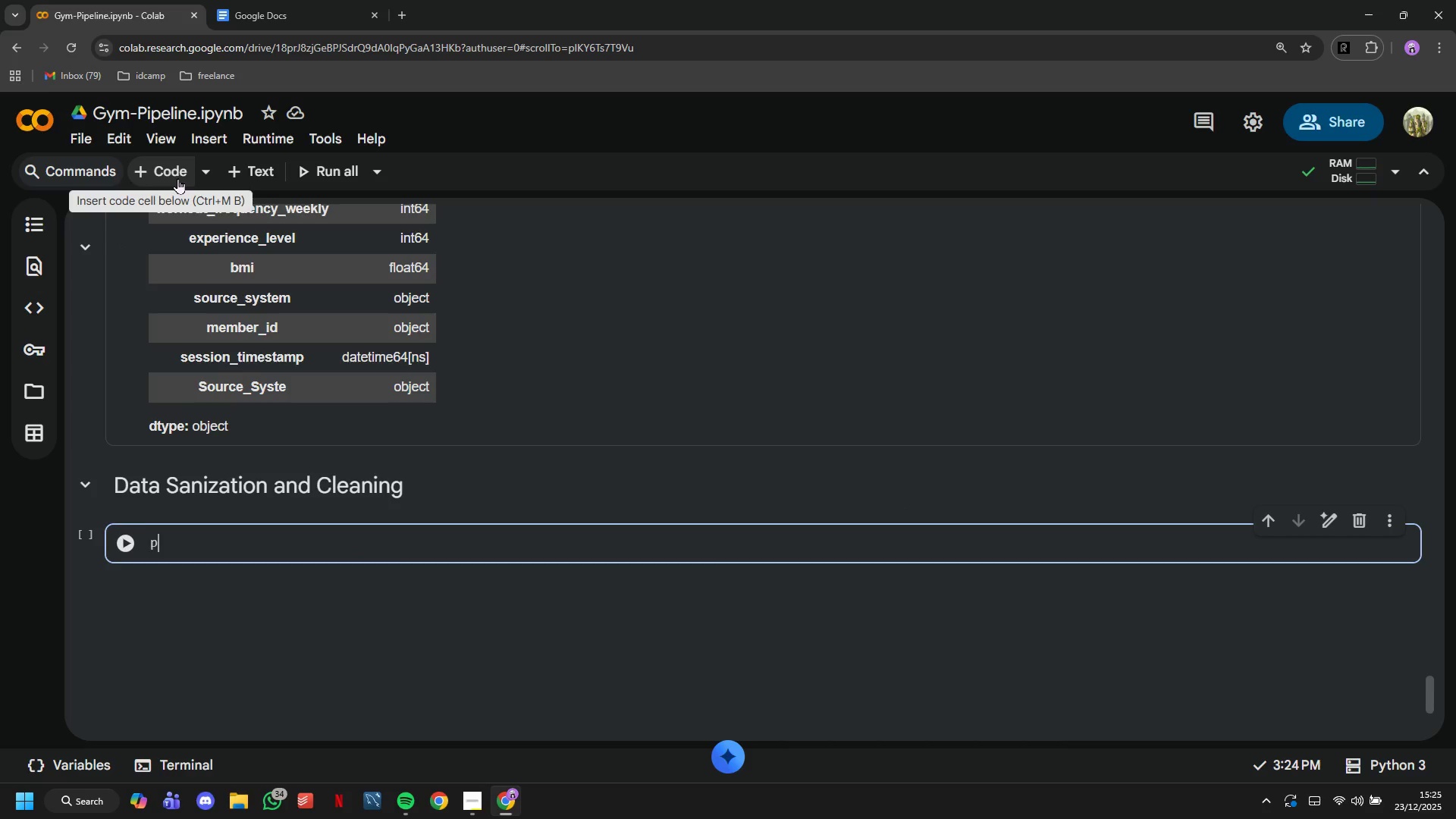 
type(print("PHASE 4:)
 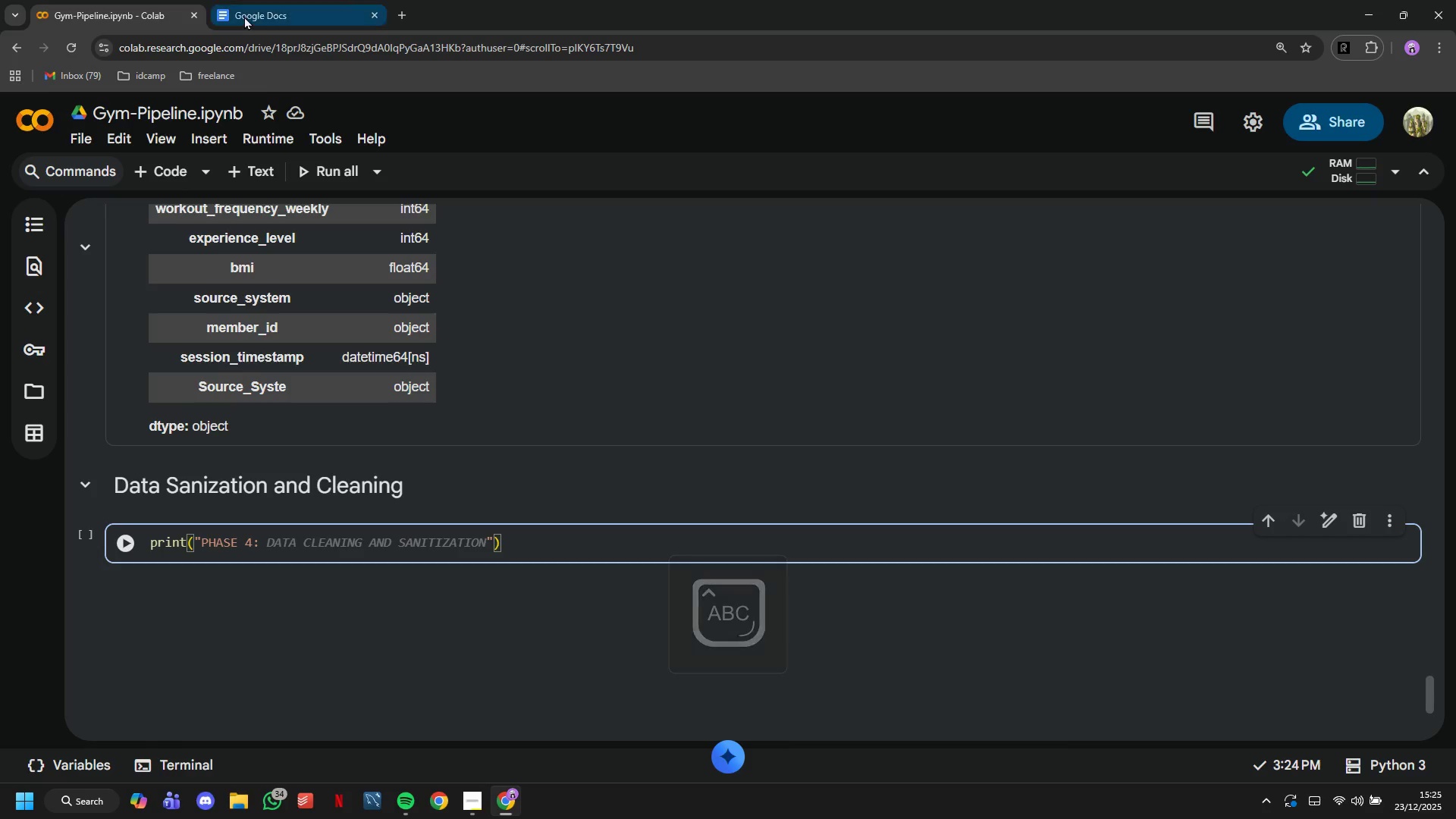 
key(Tab)
 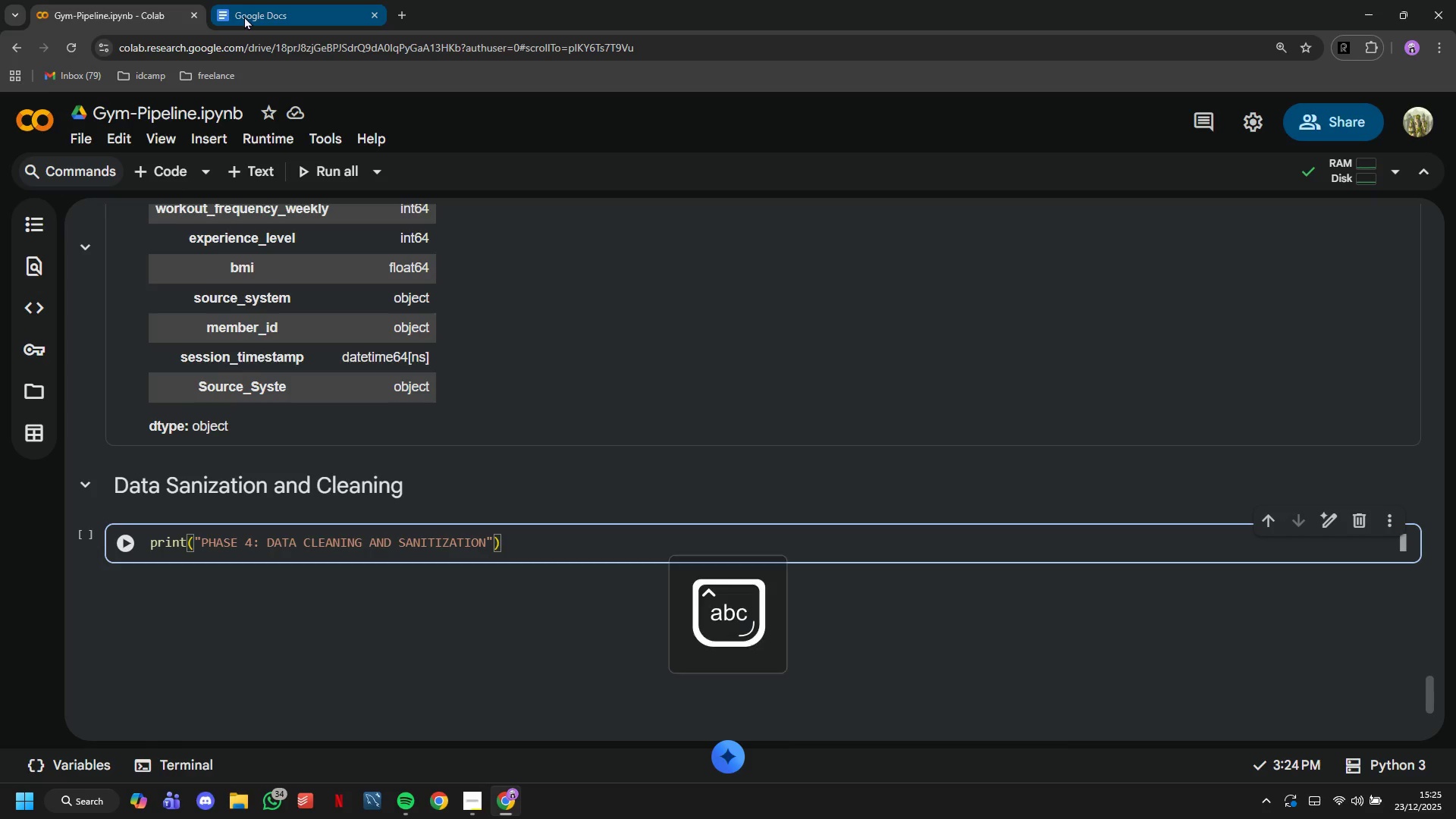 
key(CapsLock)
 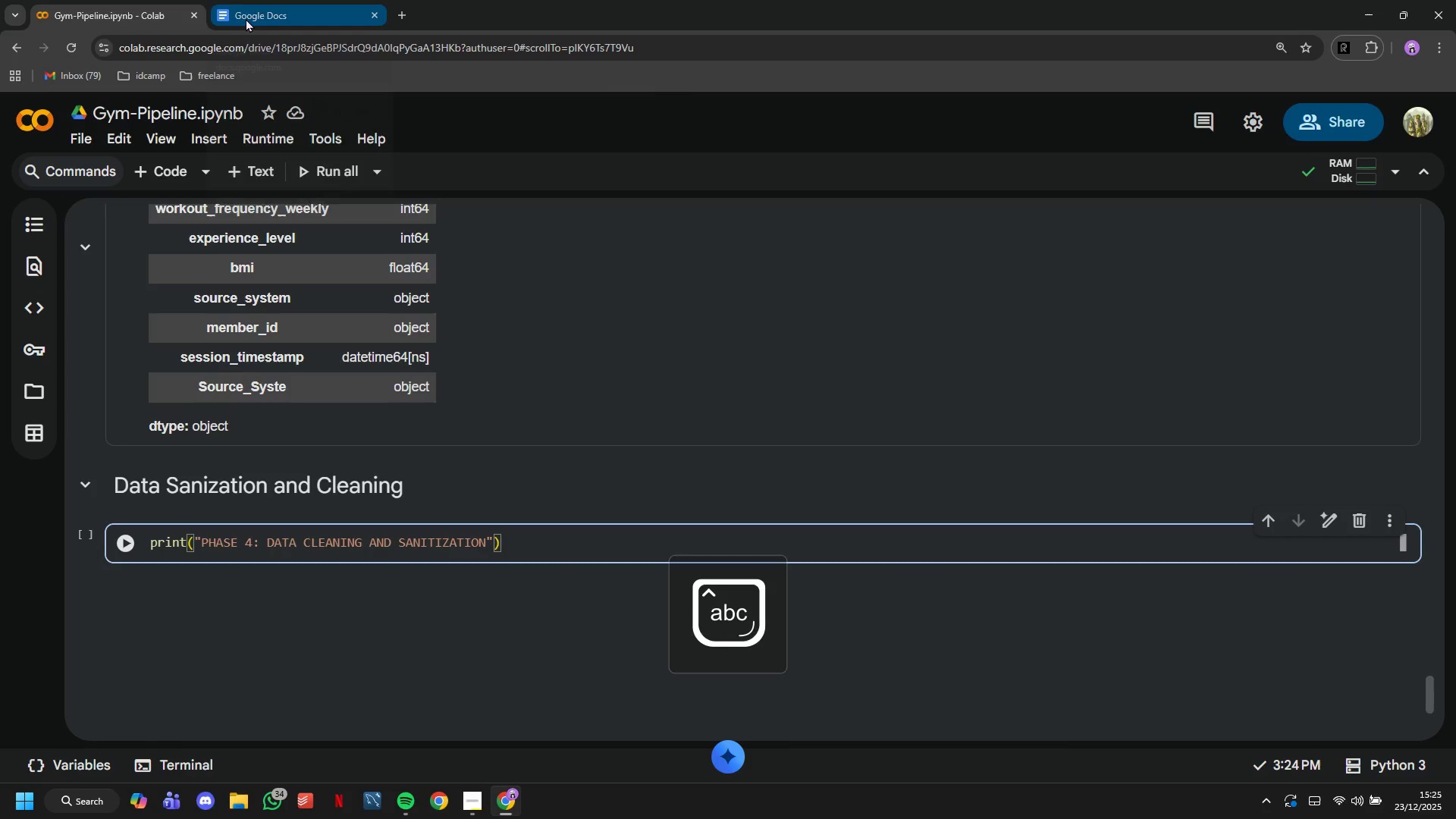 
scroll: coordinate [246, 18], scroll_direction: up, amount: 19.0
 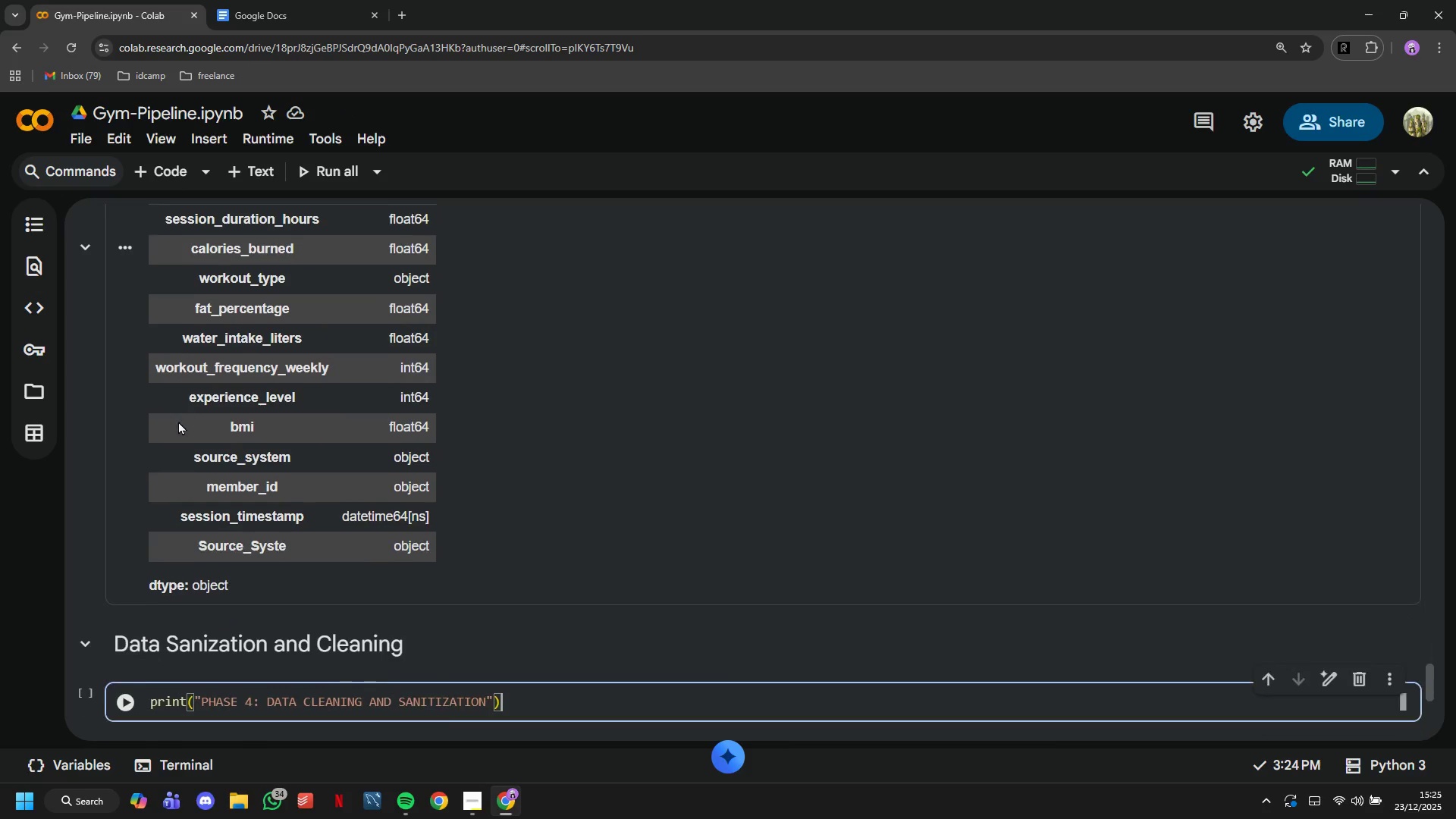 
wait(7.21)
 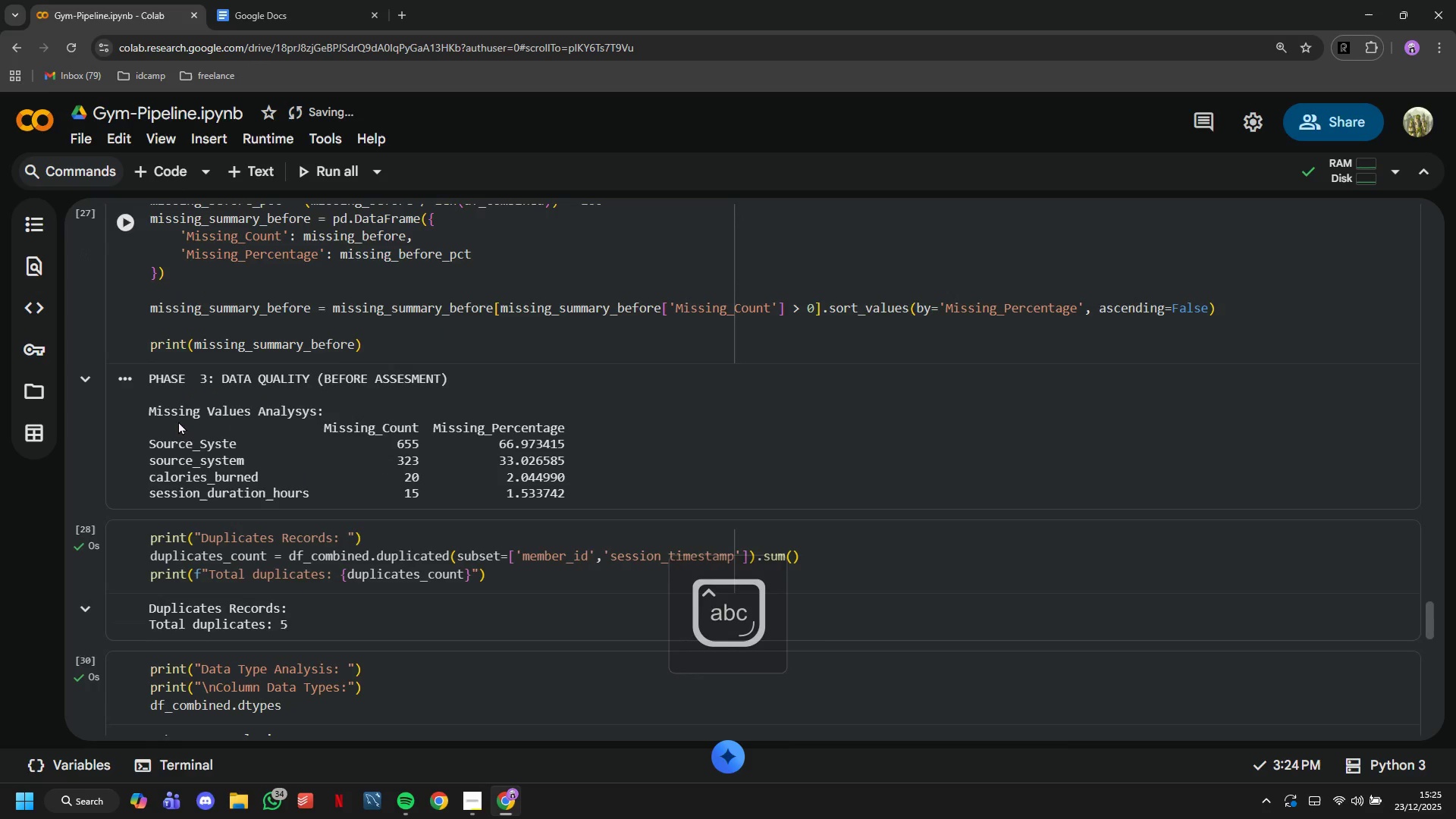 
key(Enter)
 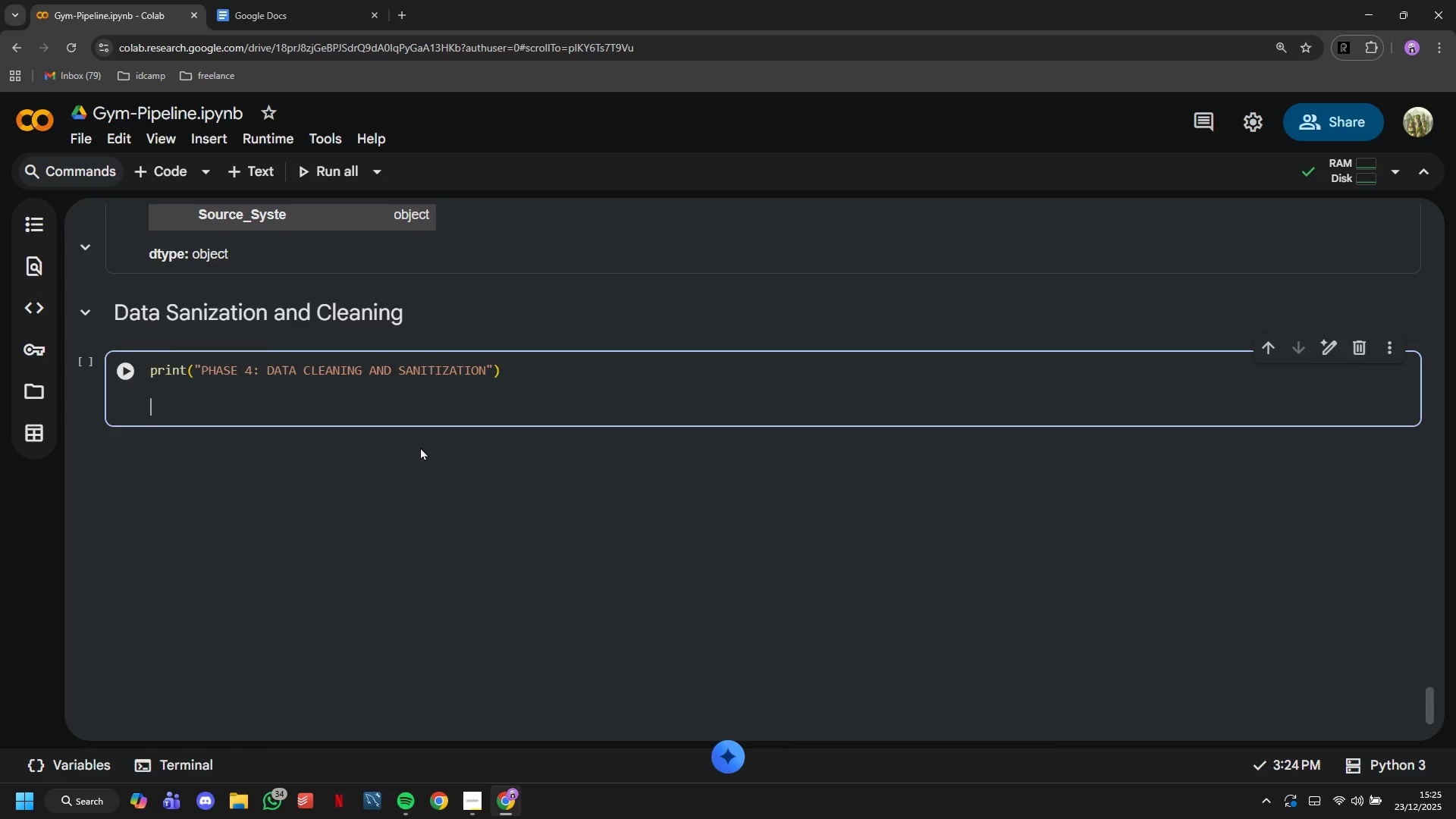 
key(Enter)
 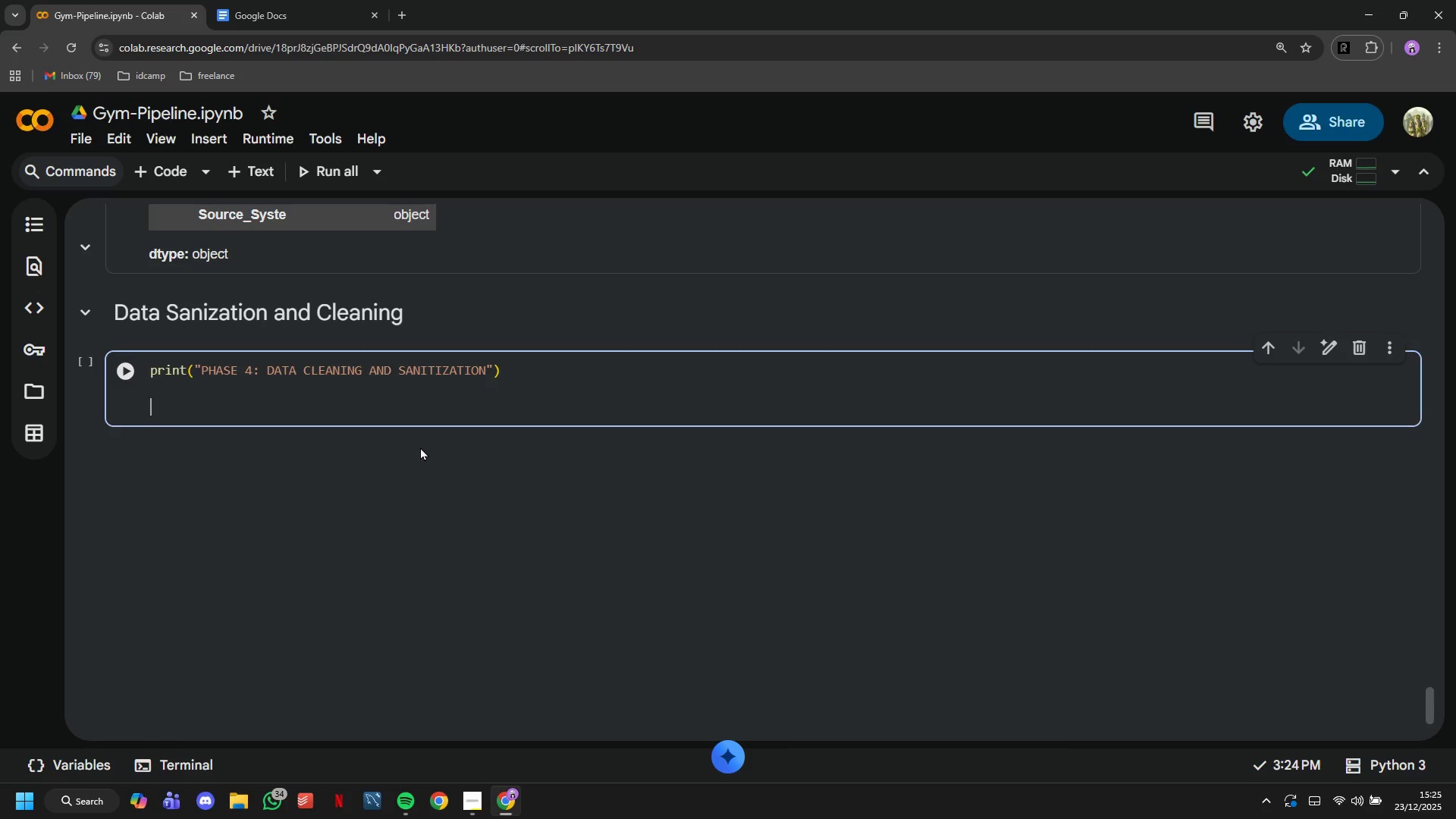 
wait(12.97)
 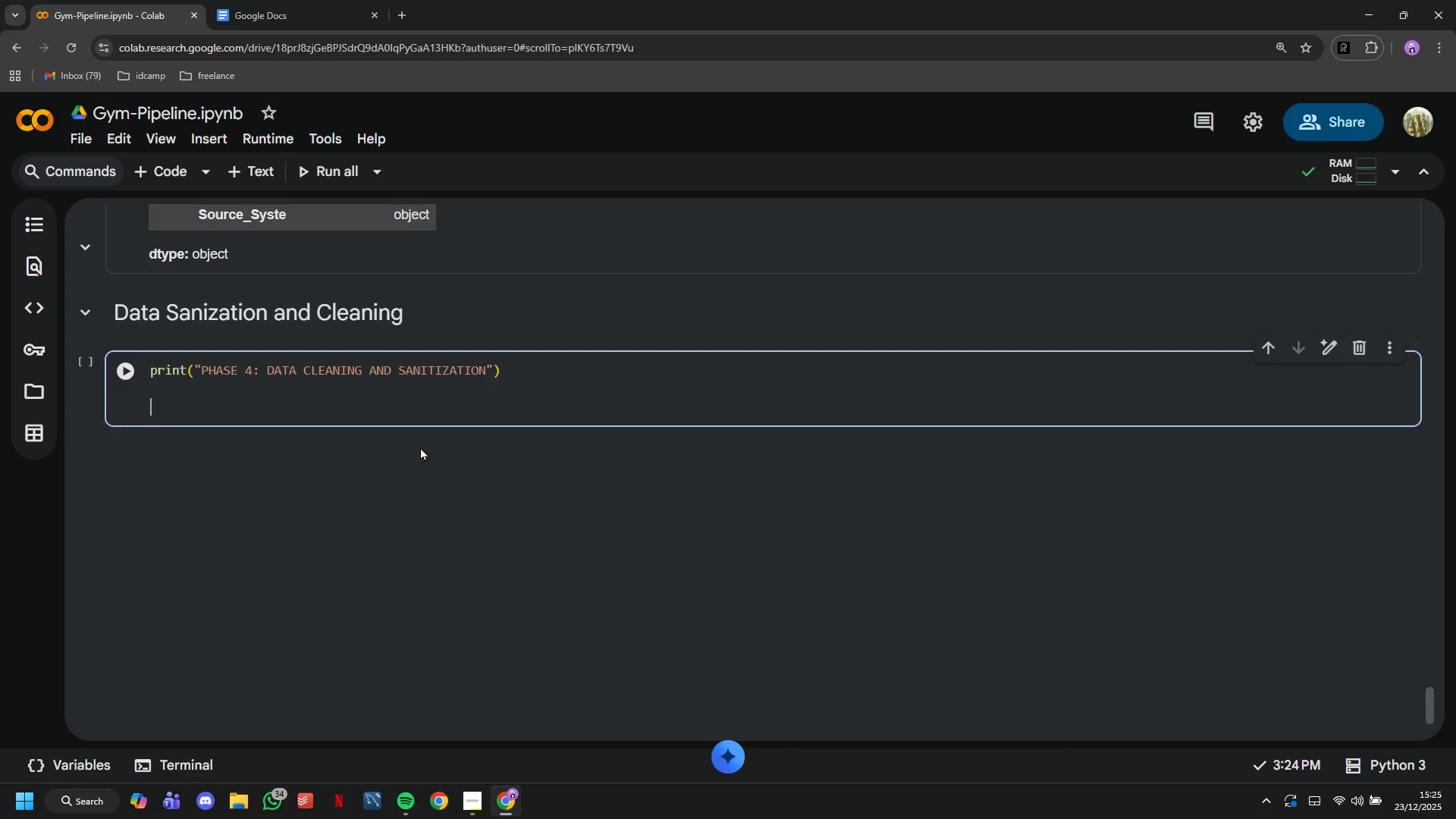 
type(df_clean = df_combined)
key(Tab)
type(()
key(Backspace)
type(.copy()
 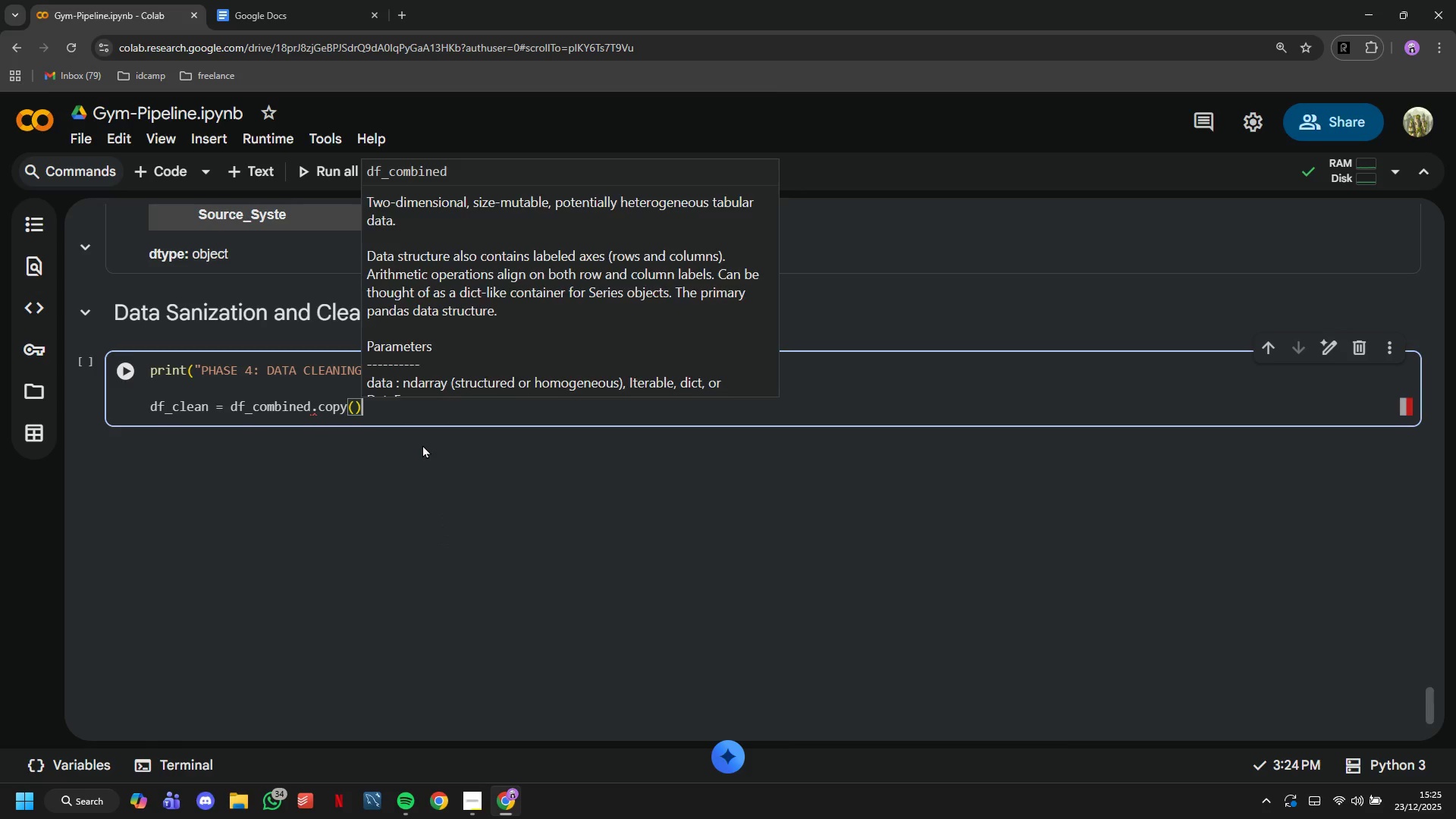 
 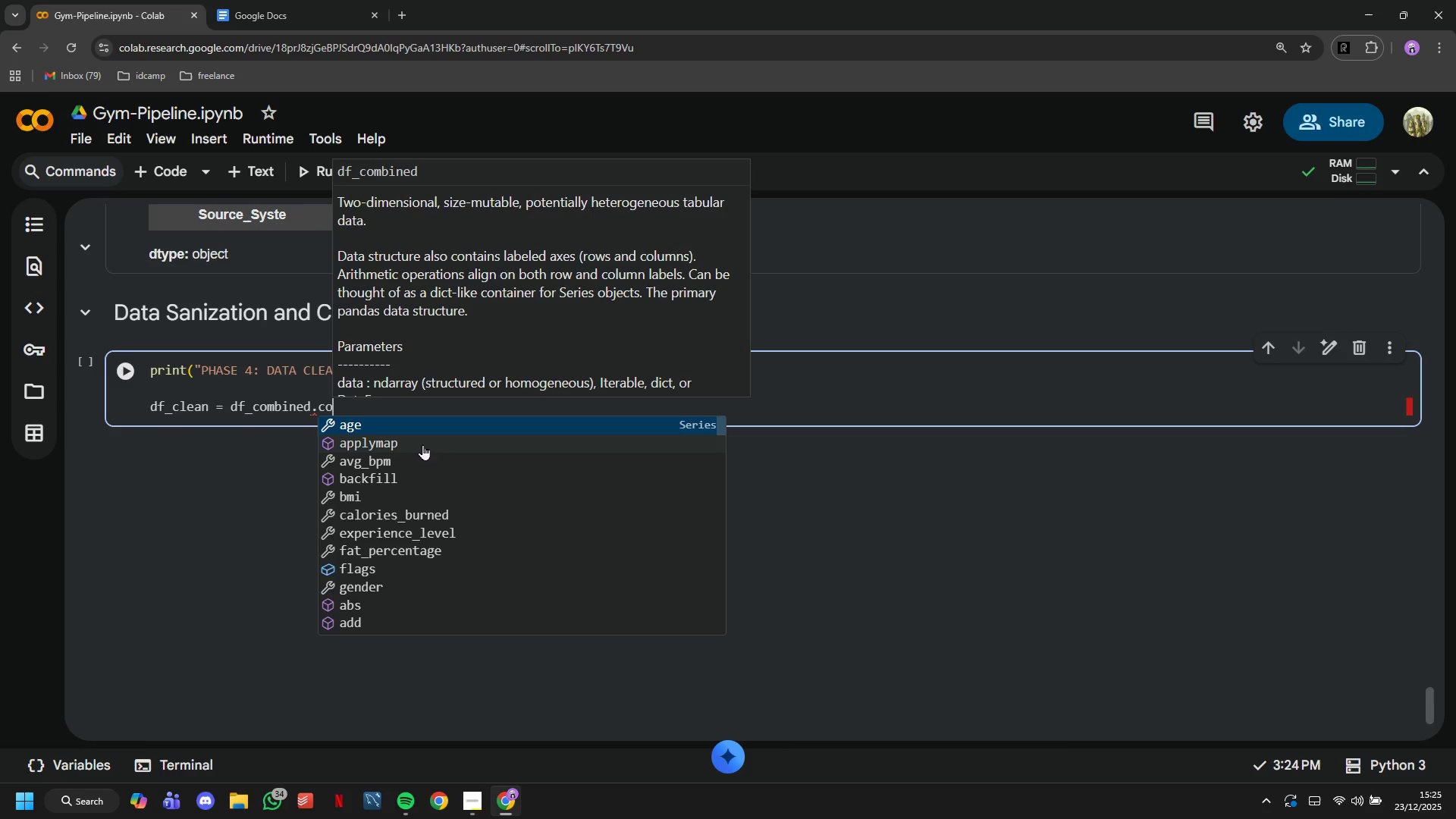 
key(ArrowRight)
 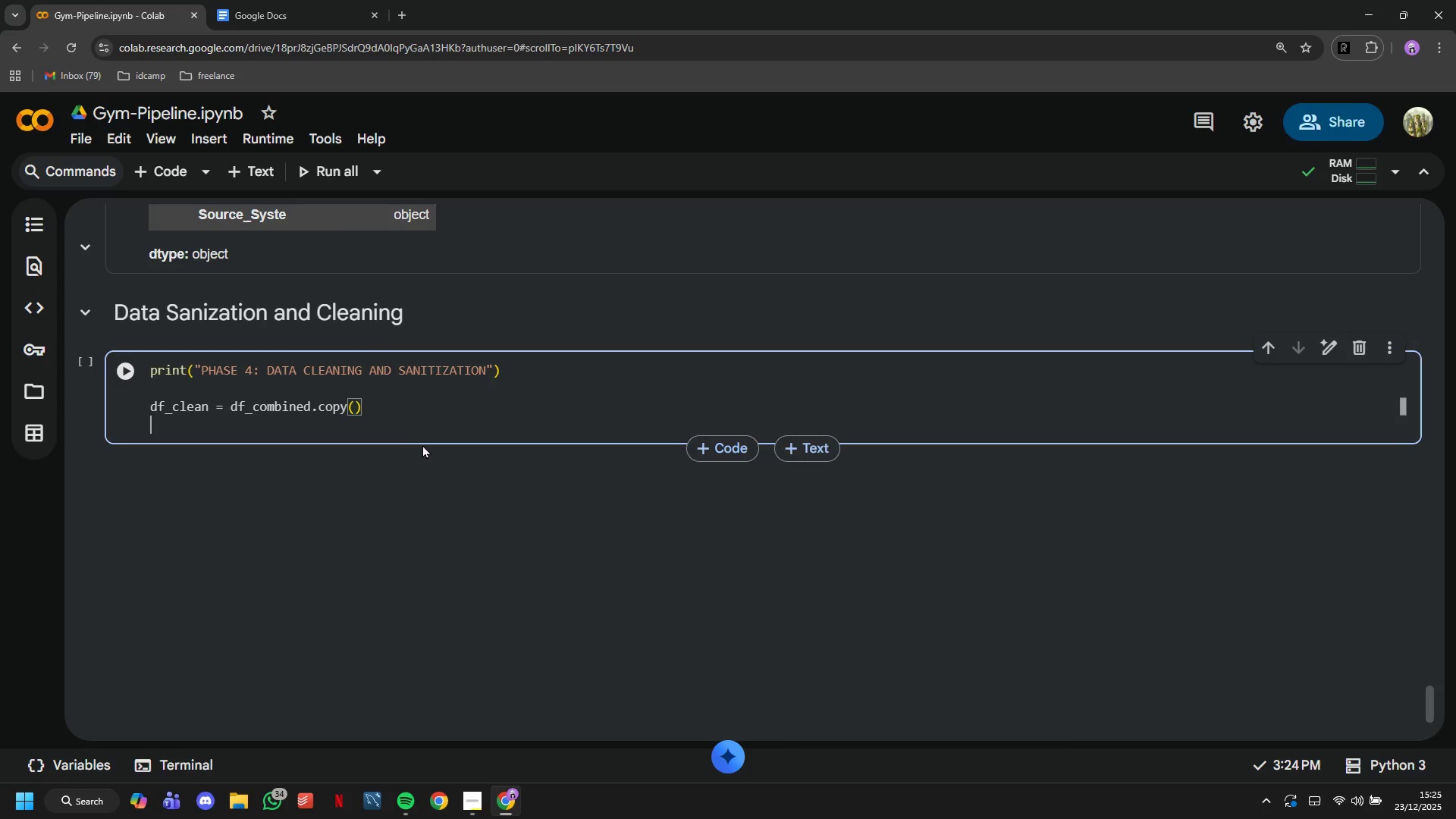 
key(Enter)
 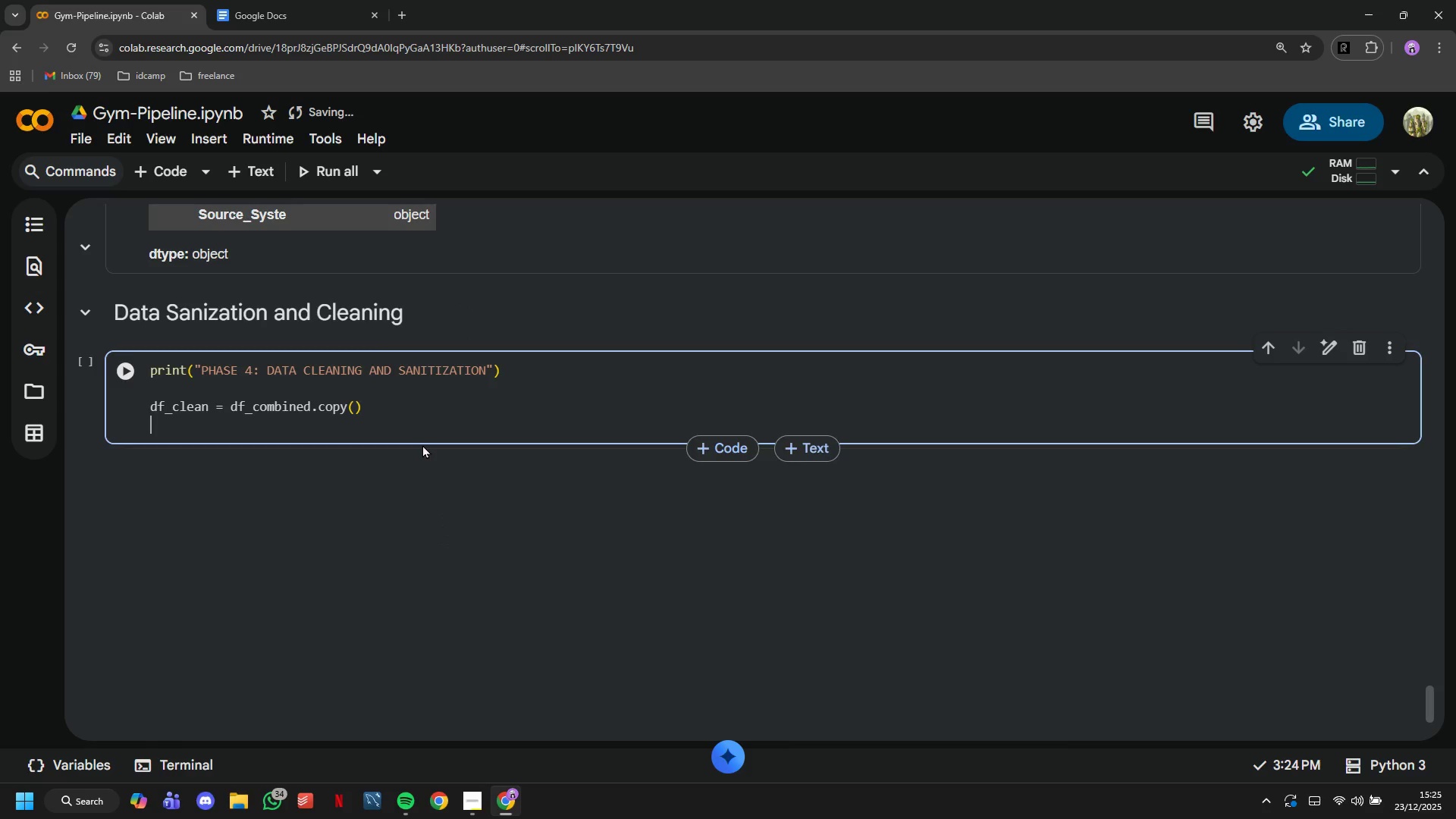 
key(Enter)
 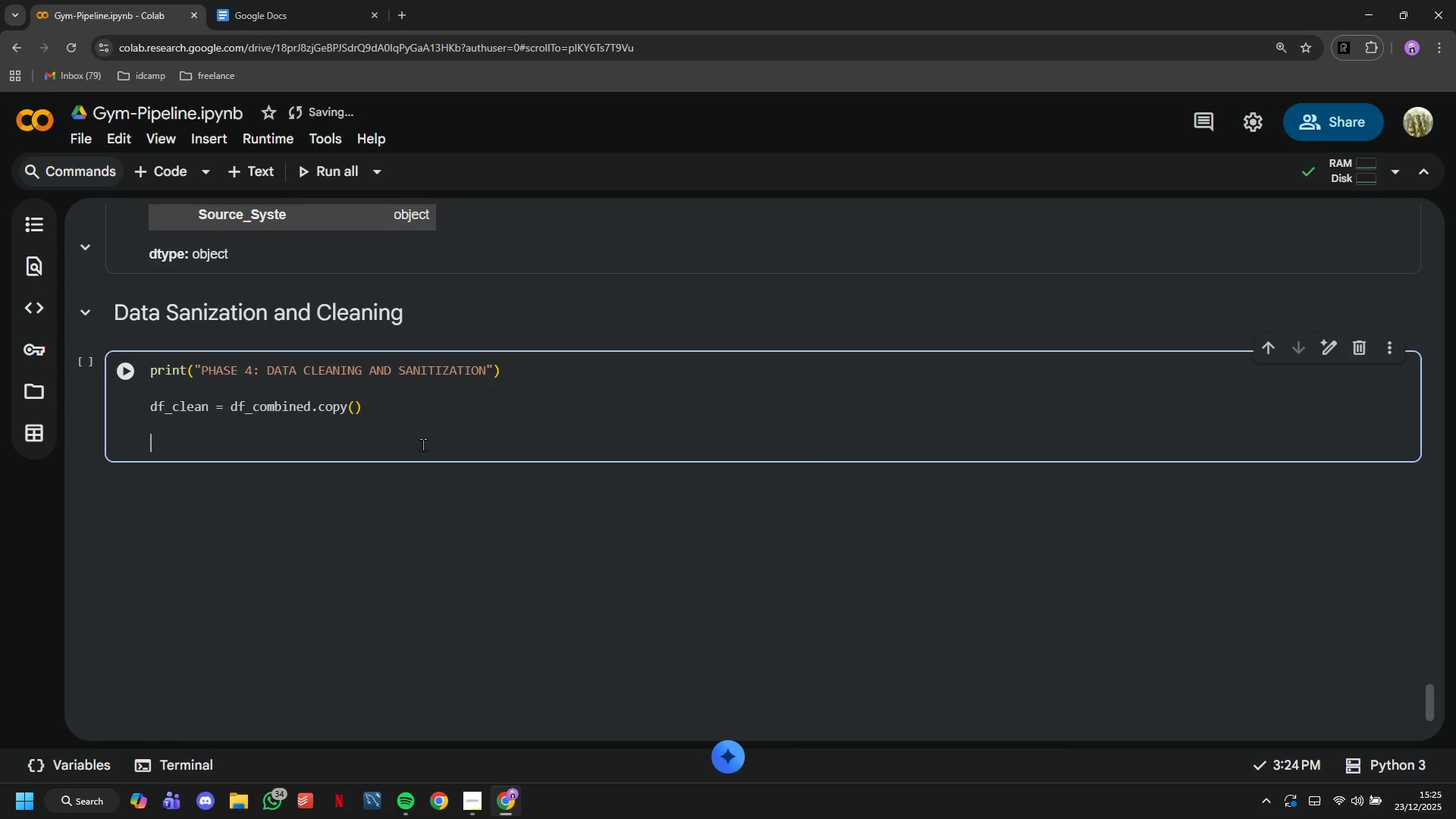 
type(# 5.1 Remove duplicates)
 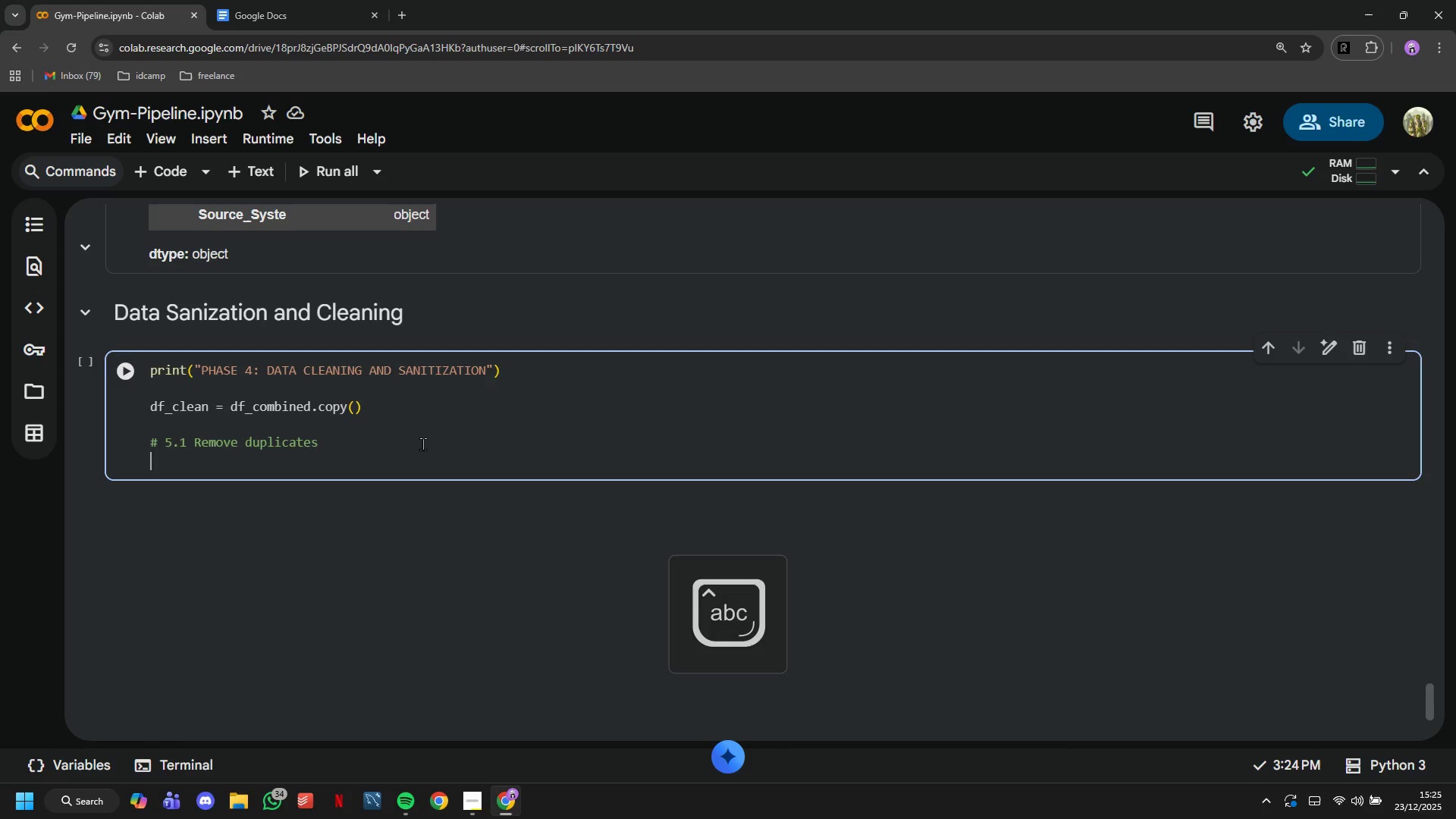 
key(Enter)
 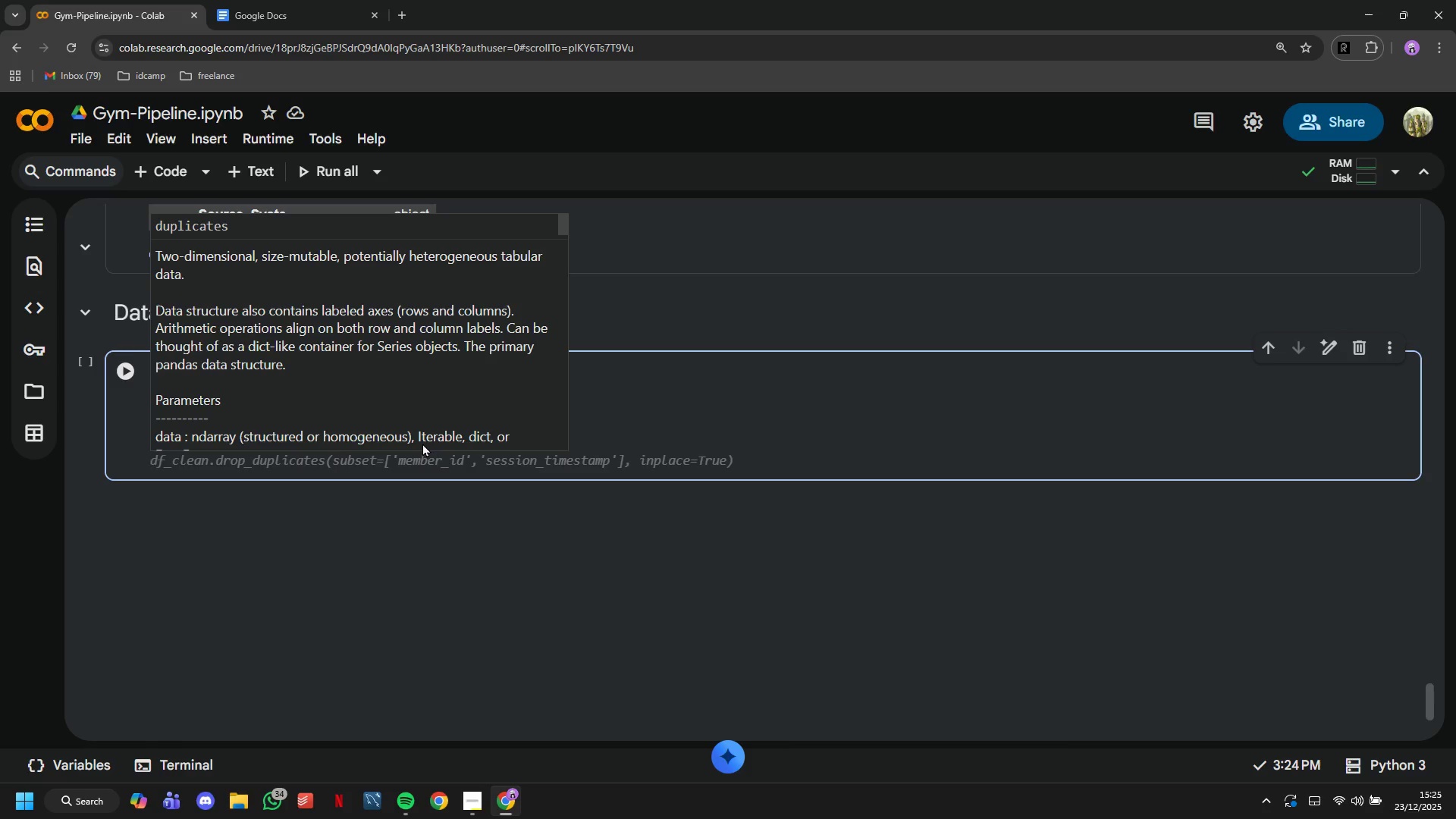 
type(prut)
key(Backspace)
key(Backspace)
type(int()
 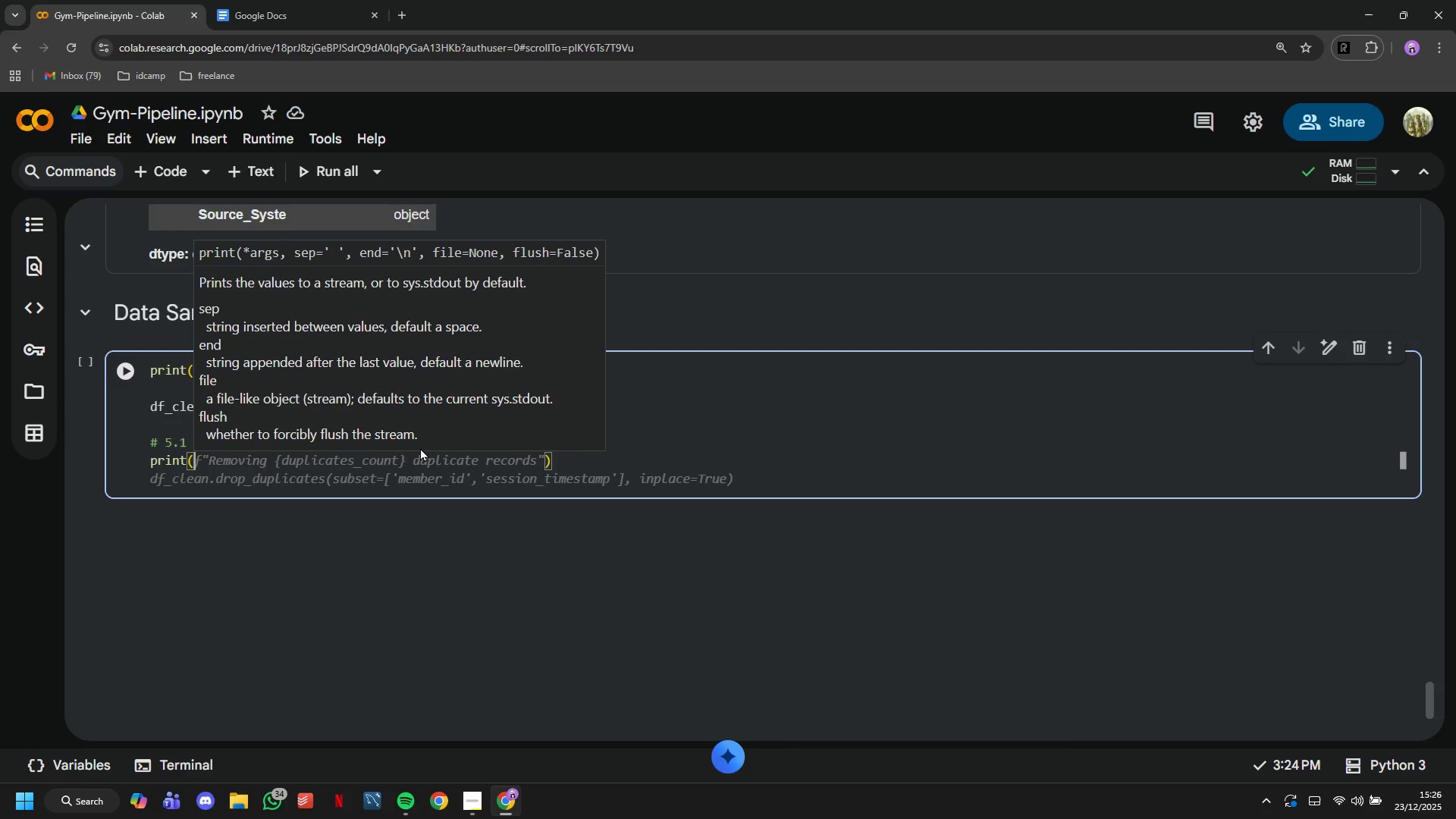 
wait(6.05)
 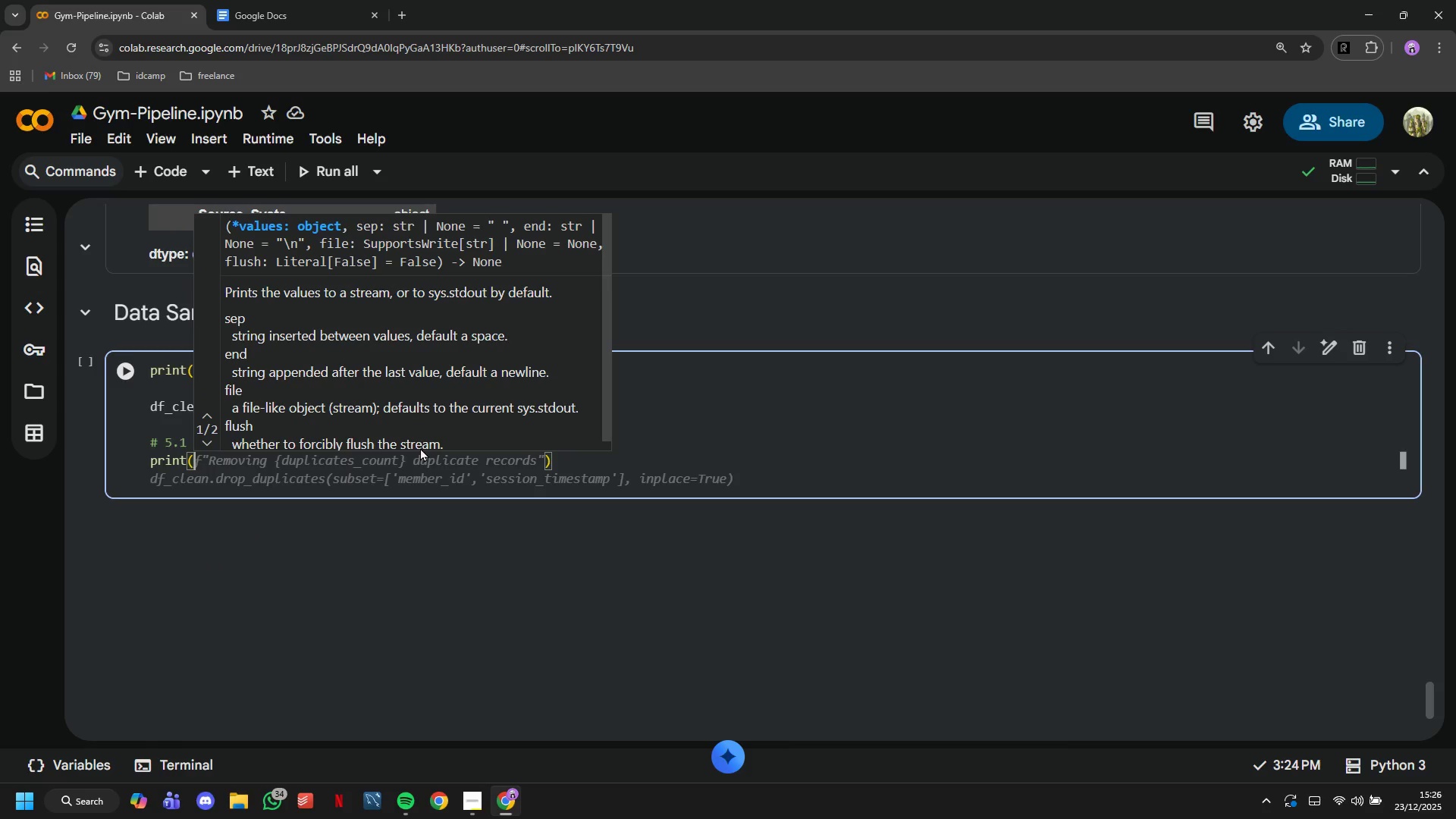 
type("\n Steop )
key(Backspace)
key(Backspace)
key(Backspace)
type(p 1: Removing duplicare)
key(Backspace)
key(Backspace)
type(te records....)
 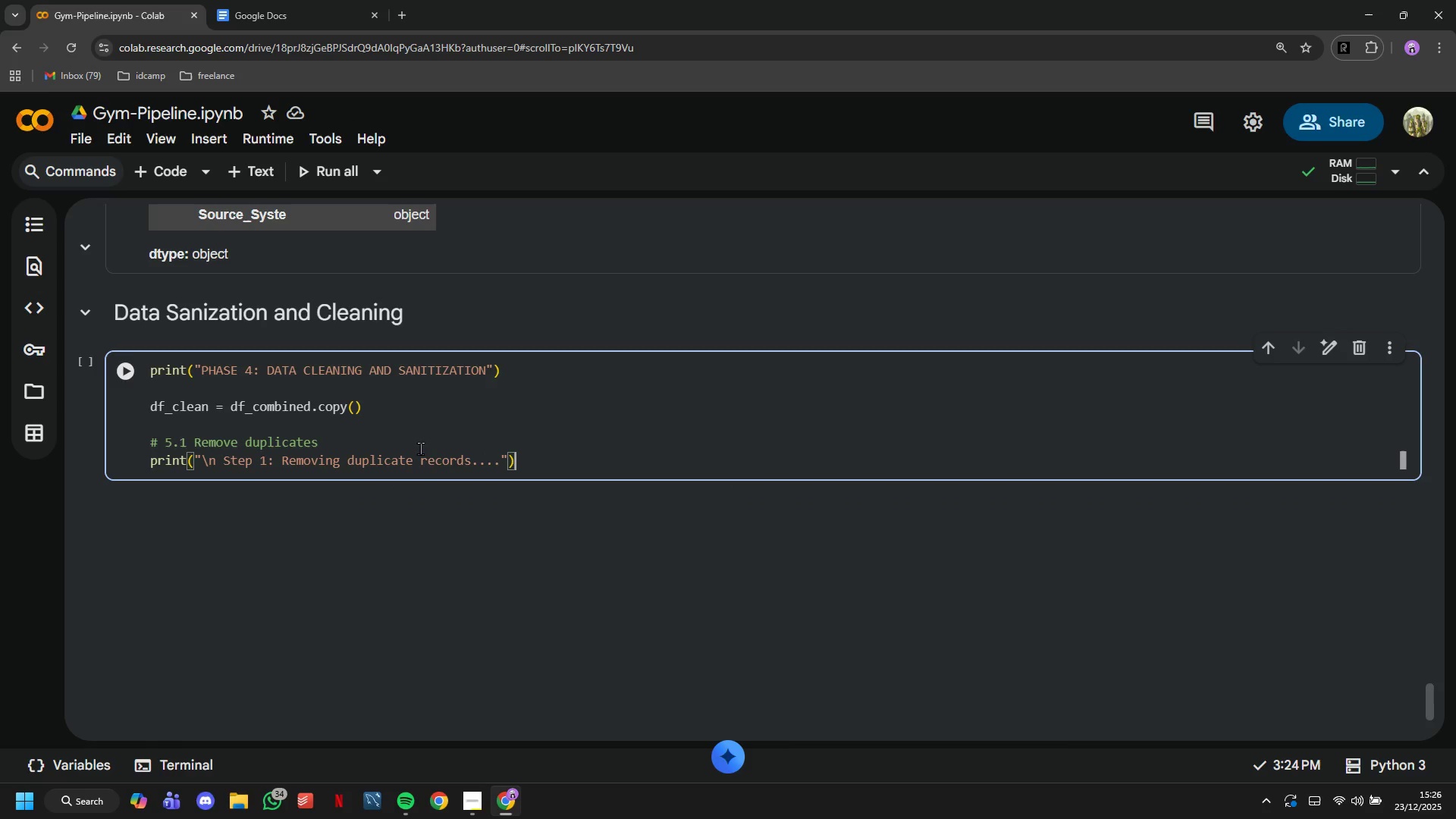 
 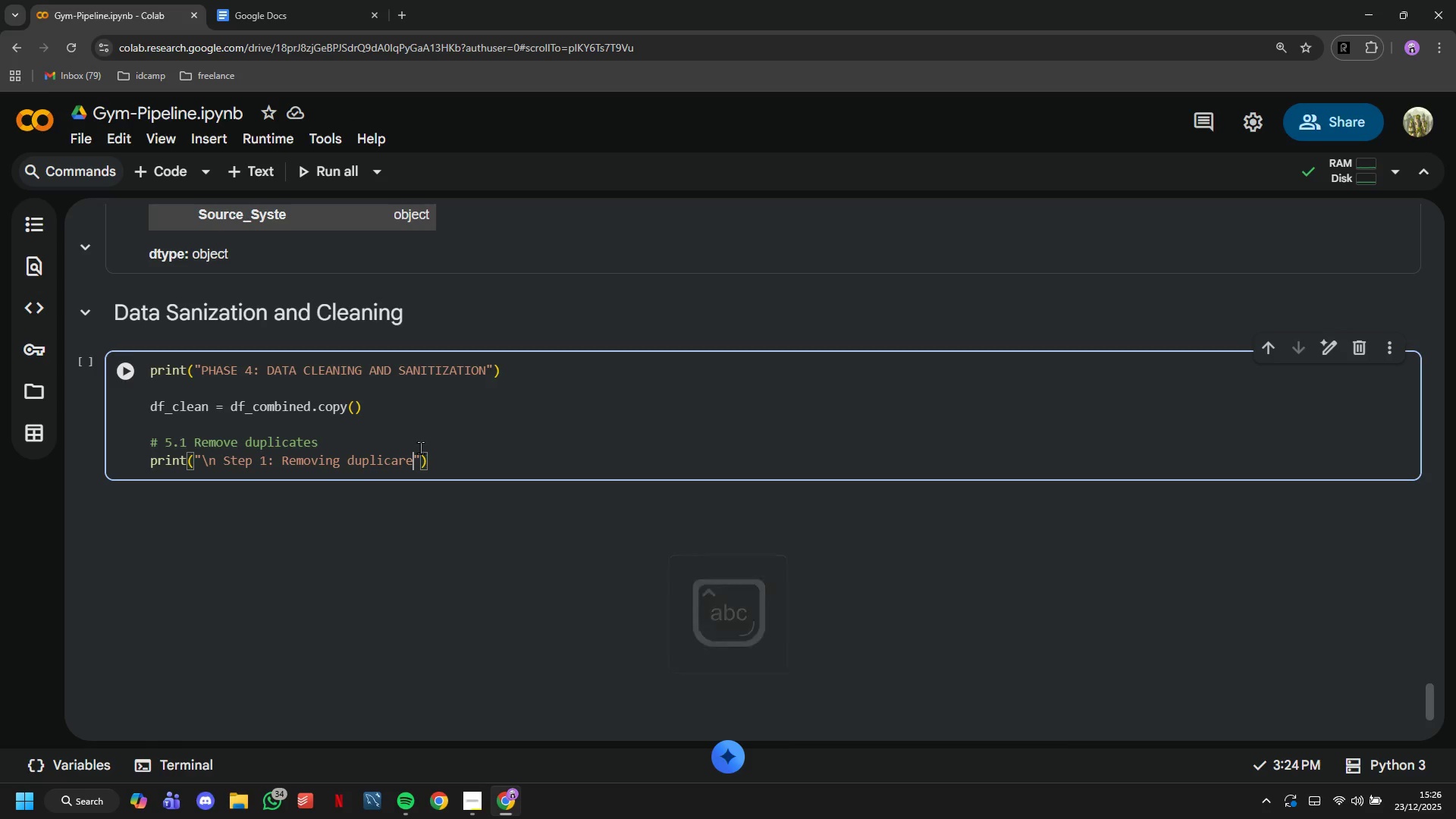 
key(ArrowRight)
 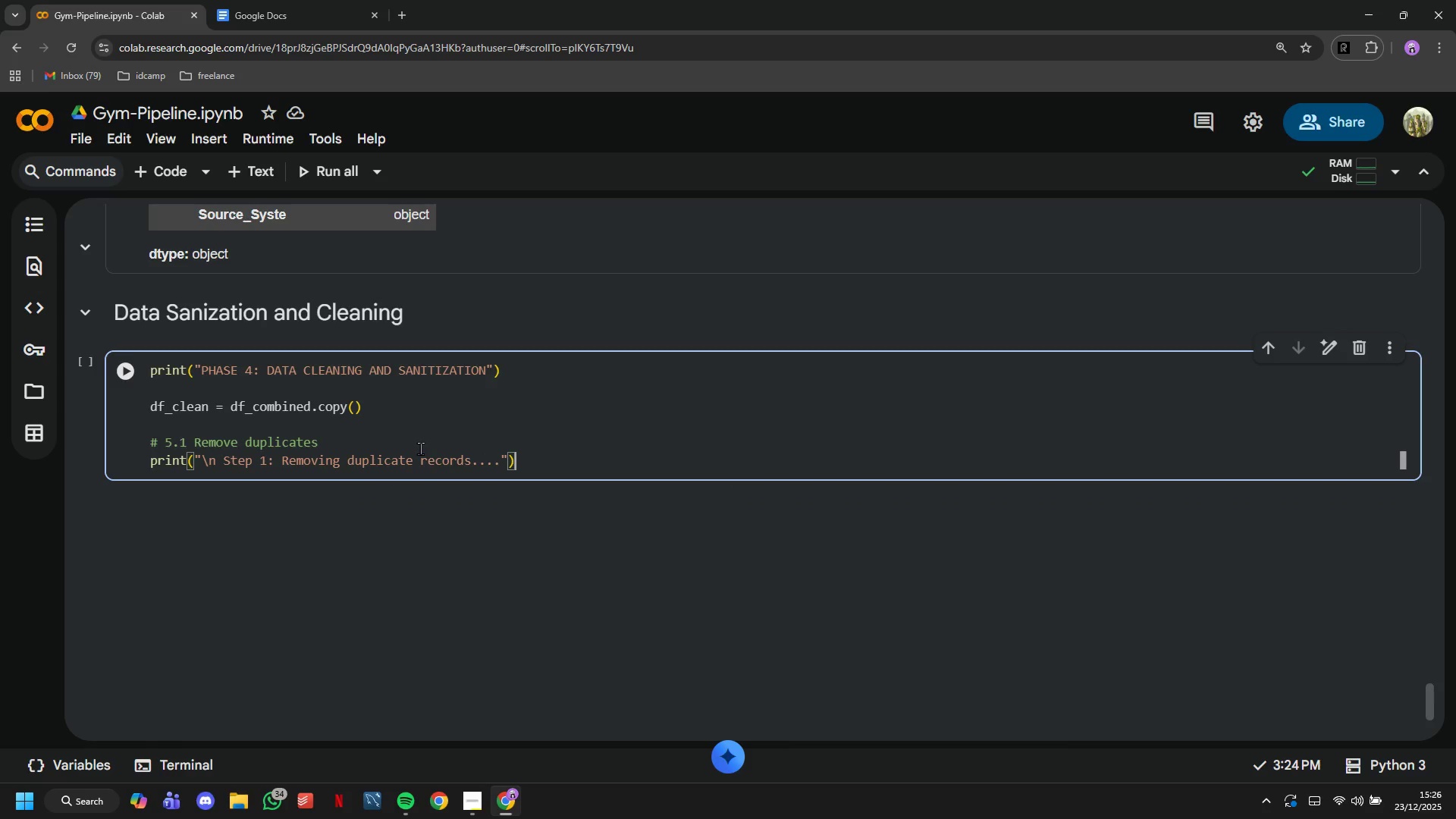 
key(ArrowRight)
 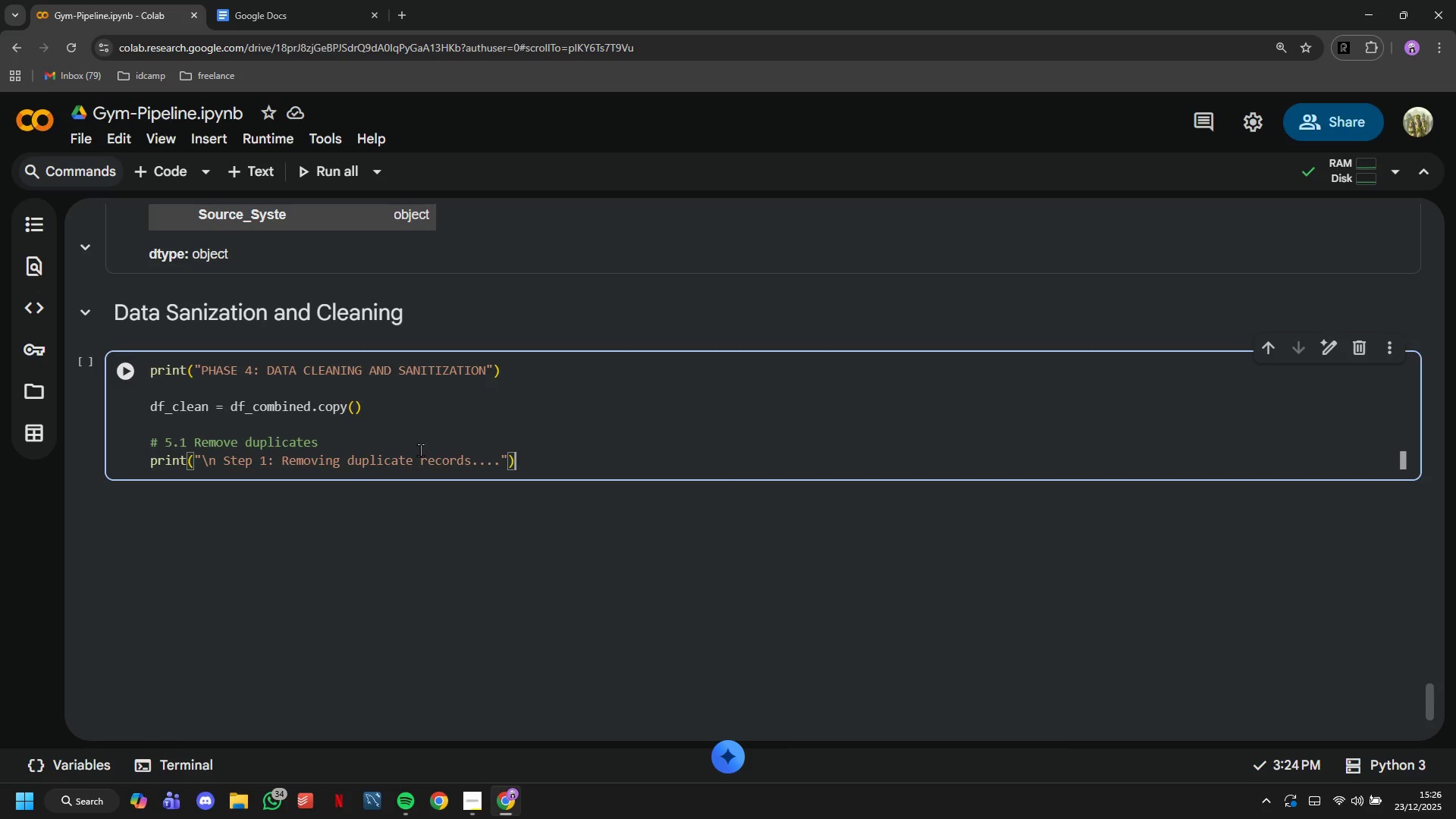 
key(Enter)
 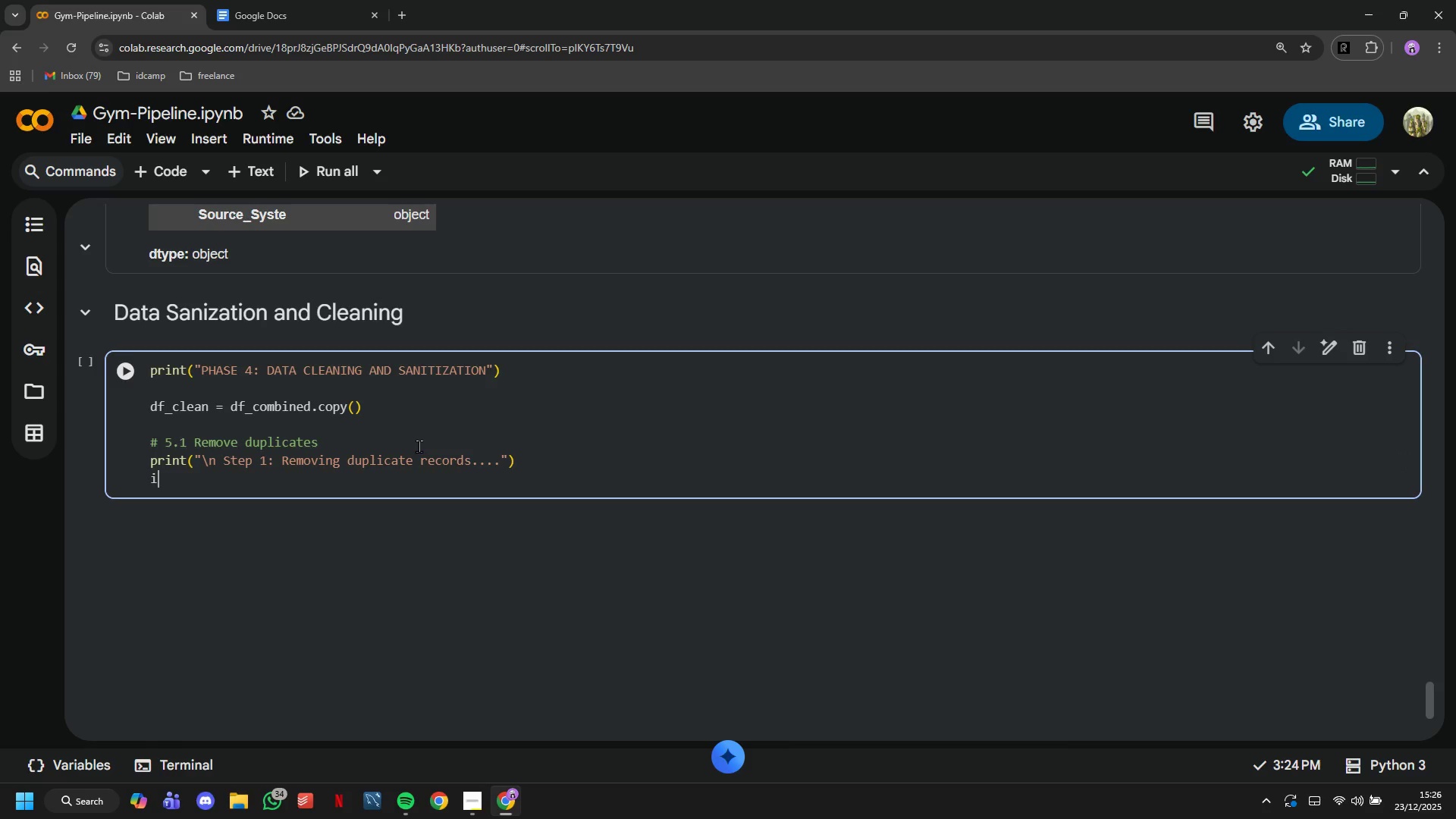 
type(initial_recor)
key(Backspace)
key(Backspace)
key(Backspace)
key(Backspace)
key(Backspace)
type(count = len(df_clean)
 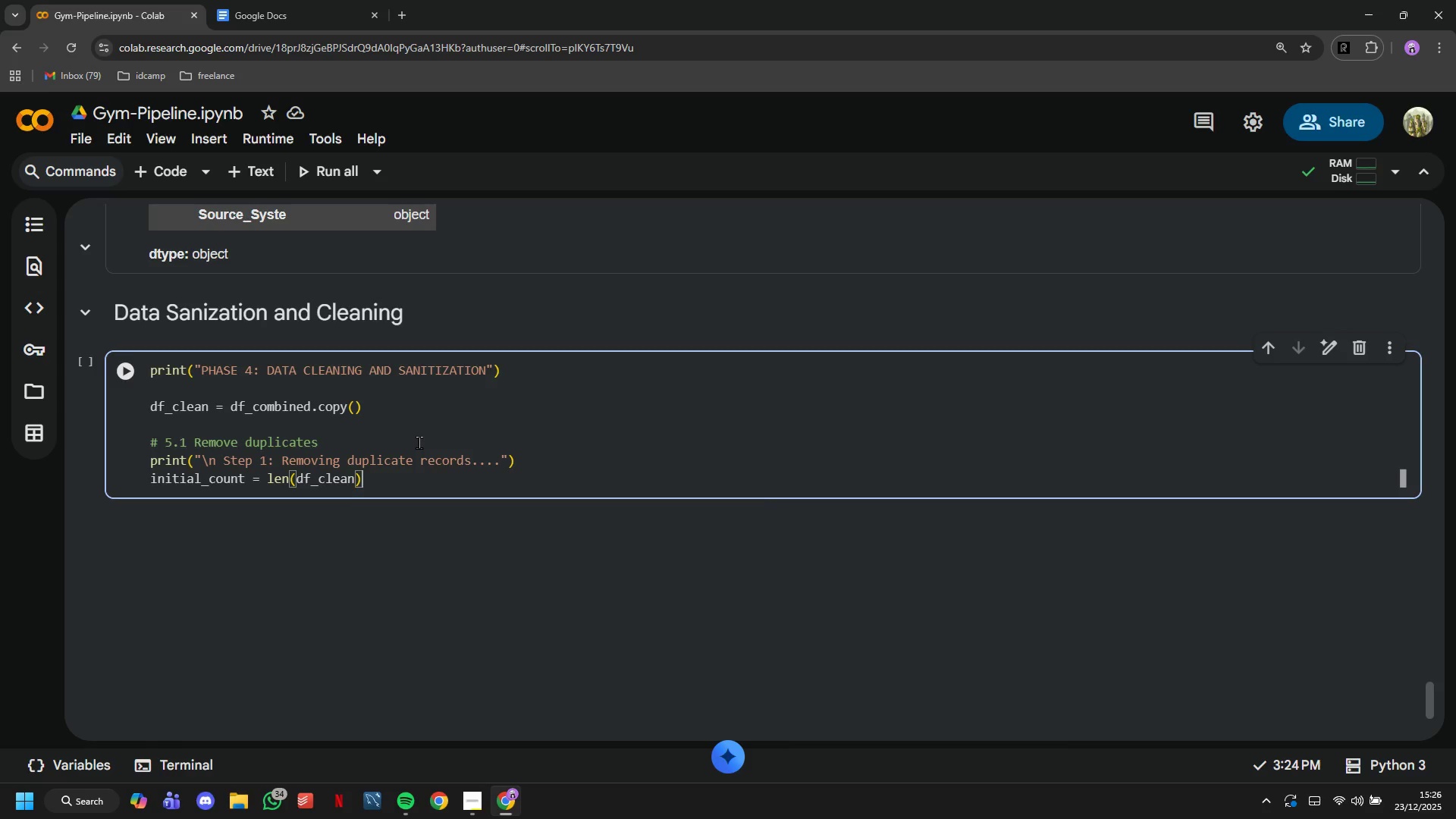 
key(ArrowRight)
 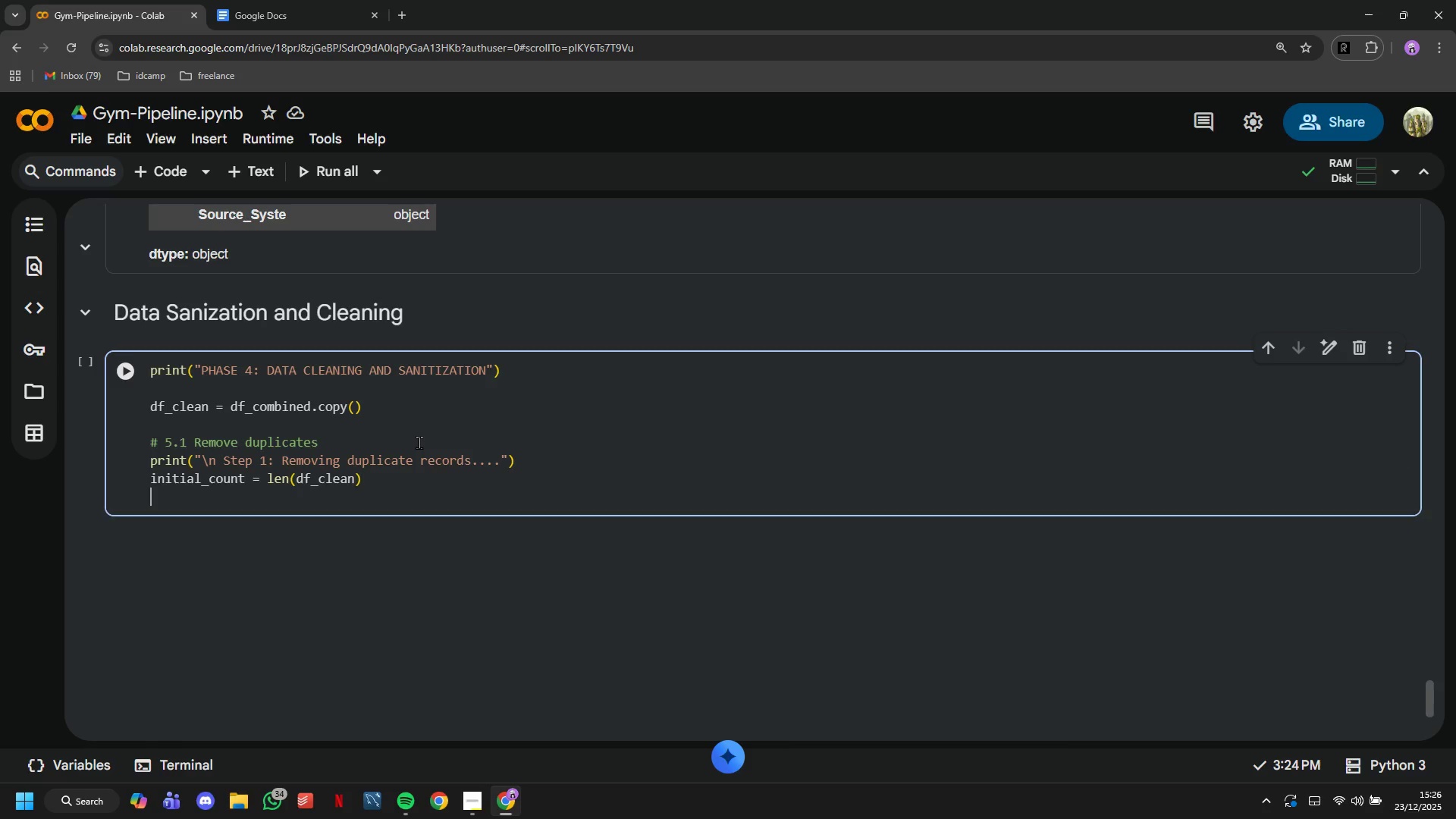 
key(Enter)
 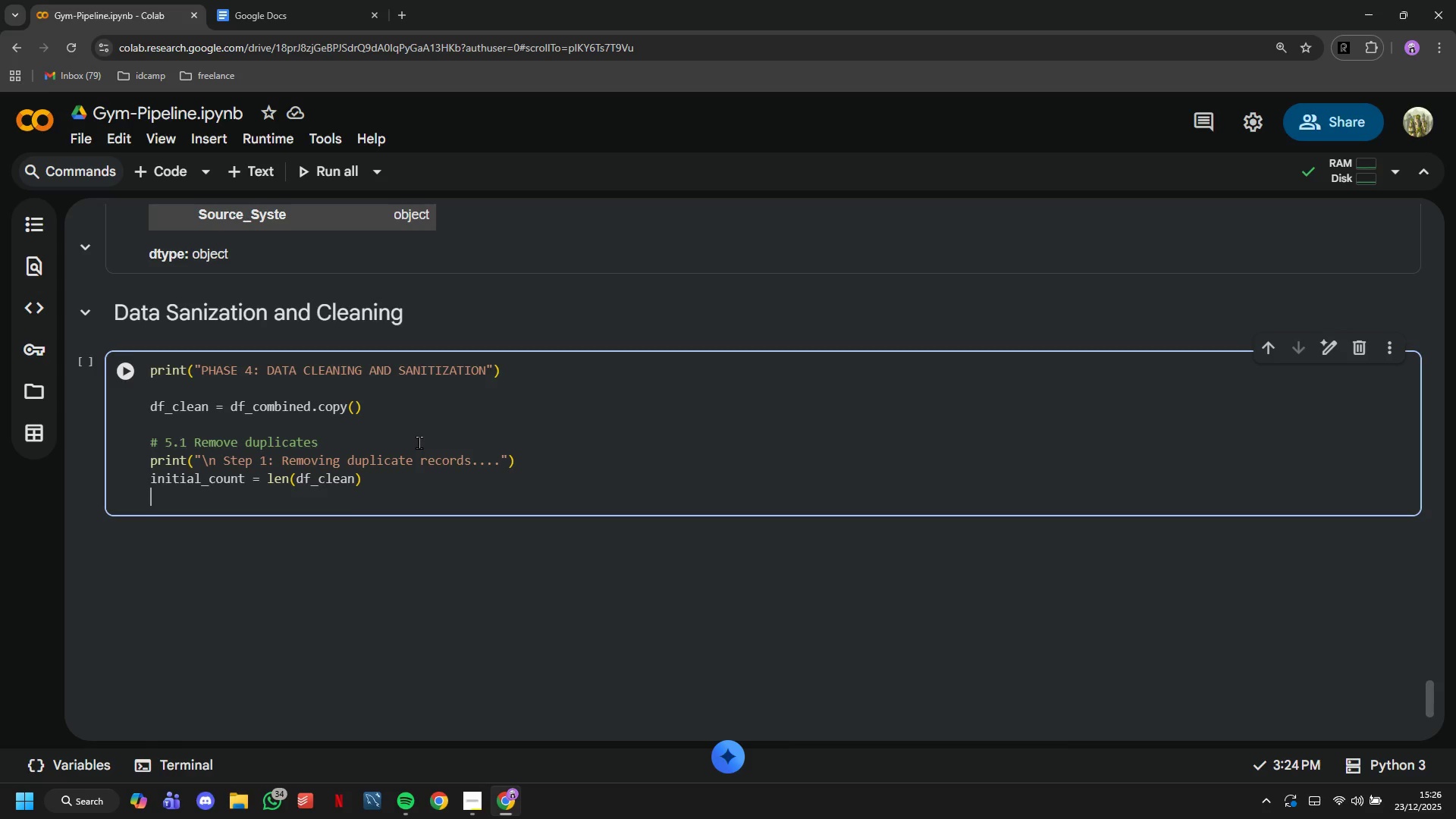 
type(df_clean = )
 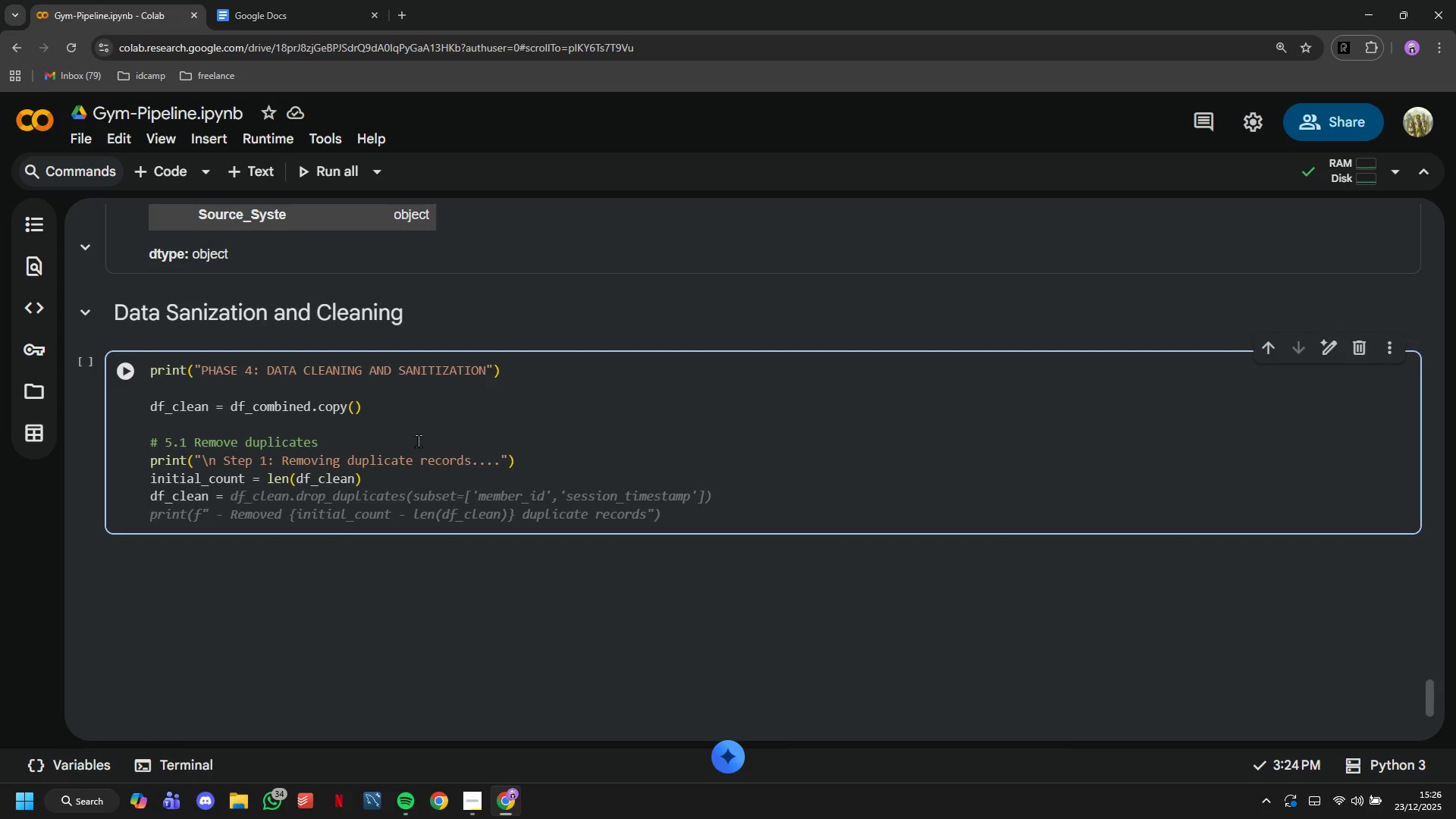 
wait(6.91)
 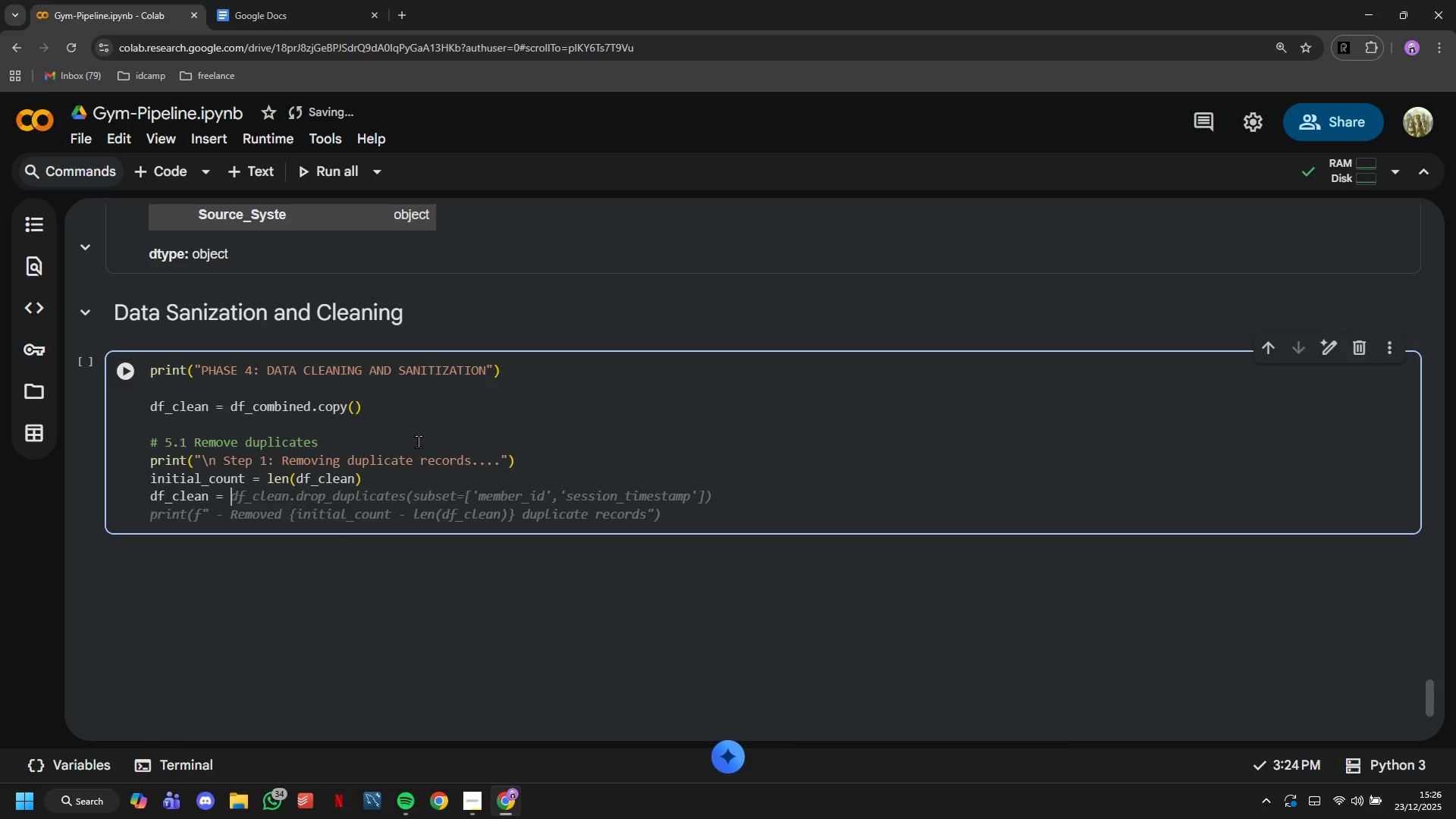 
key(Tab)
 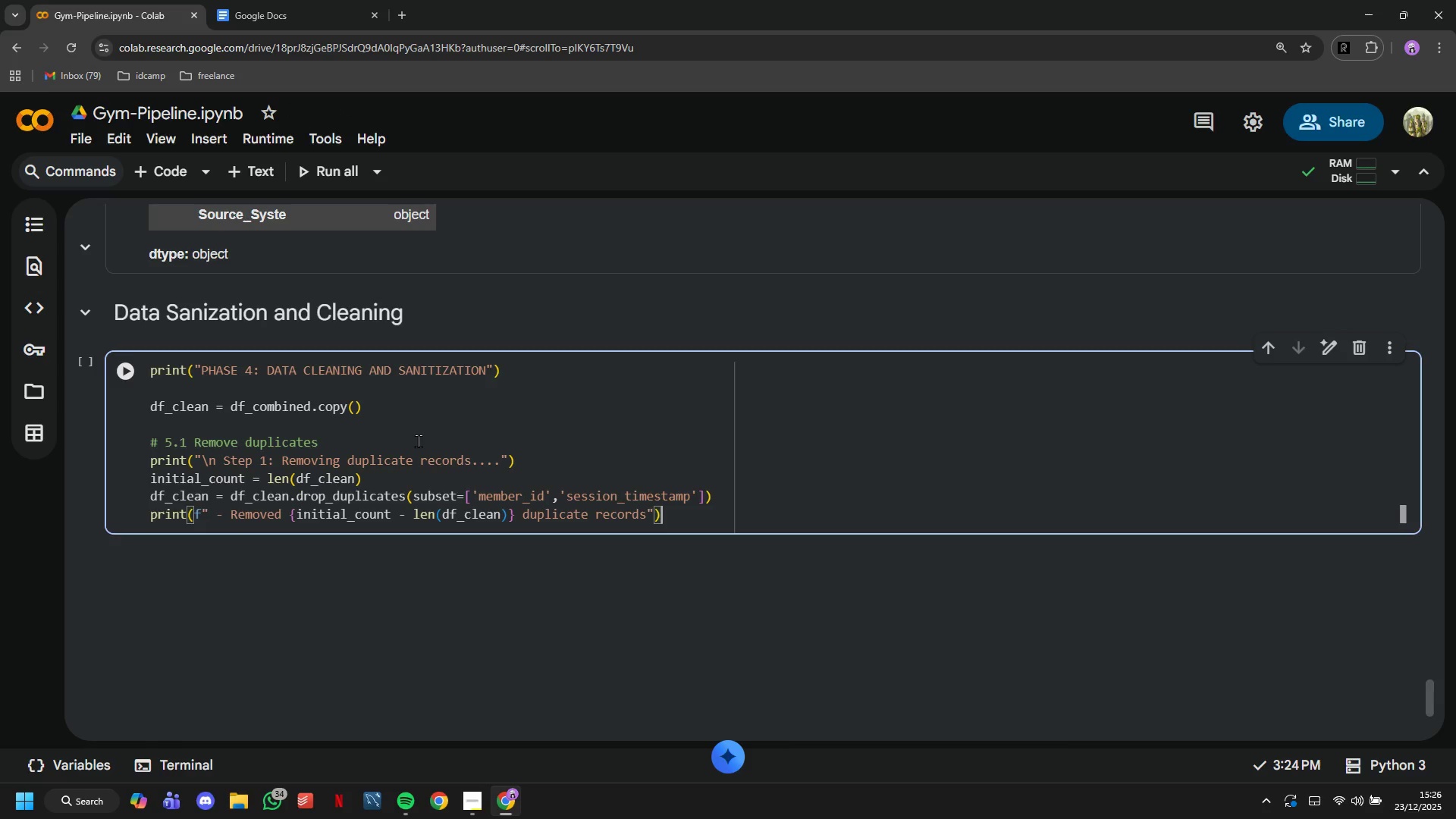 
key(ArrowUp)
 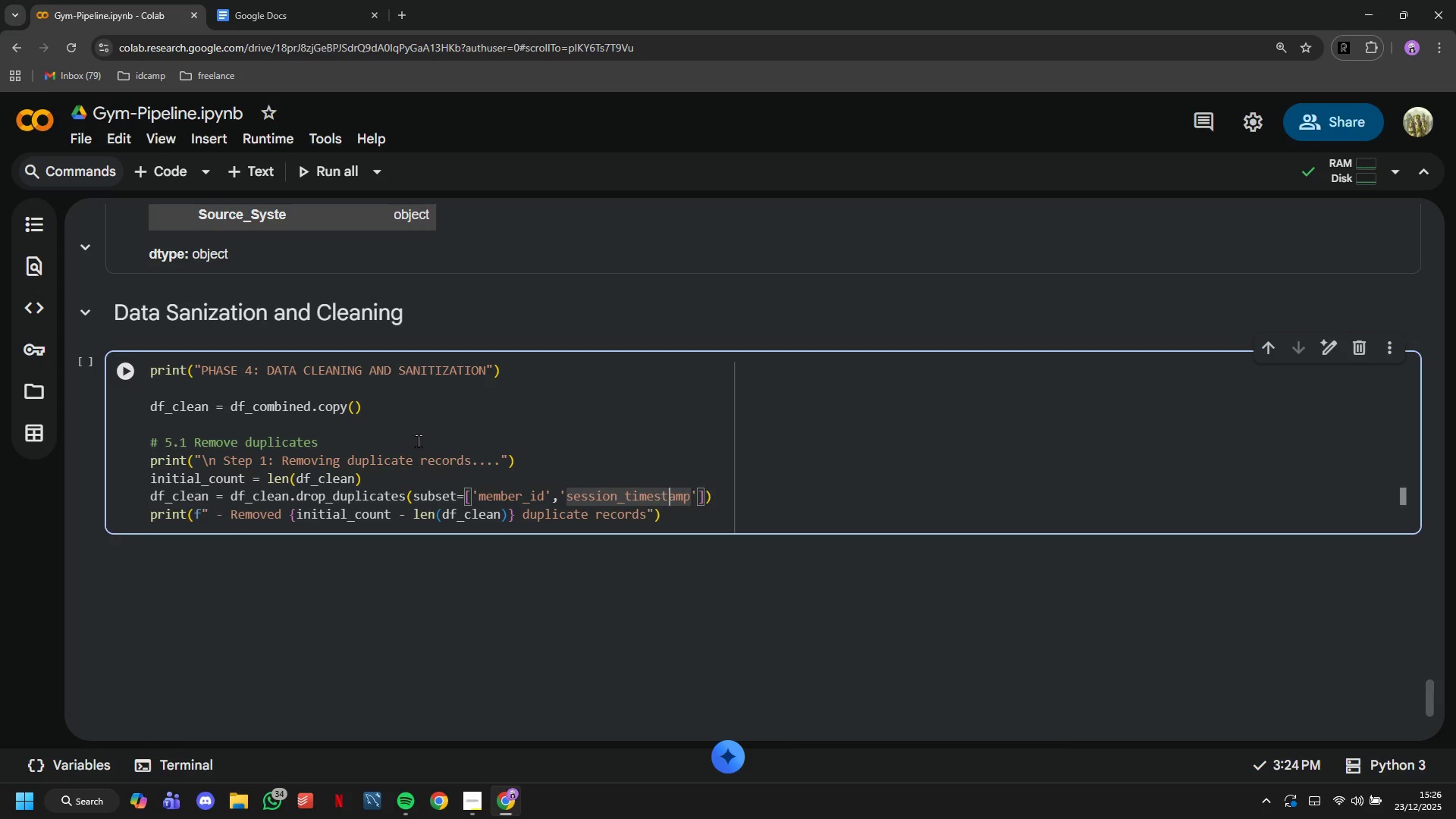 
key(ArrowRight)
 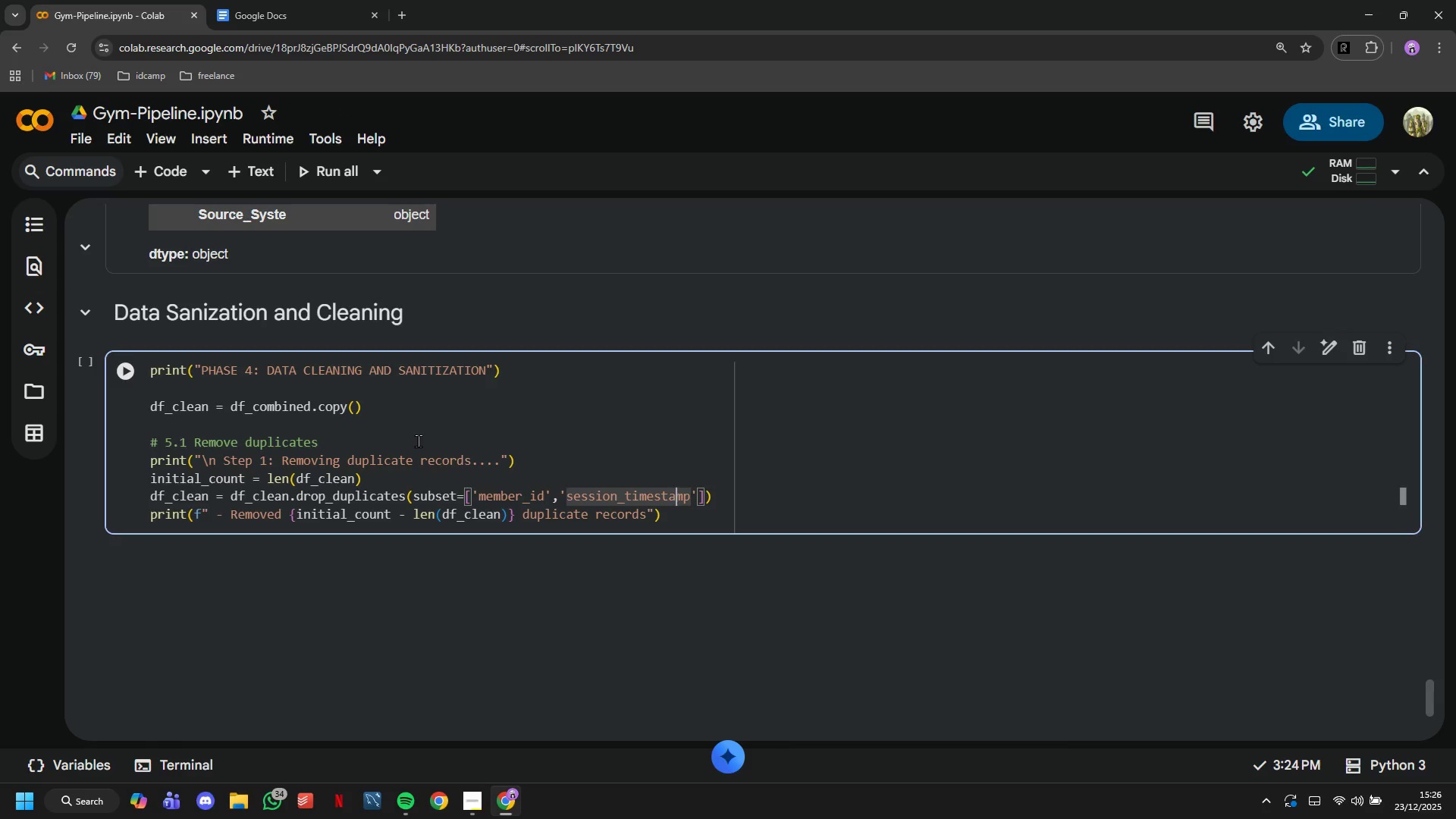 
key(ArrowRight)
 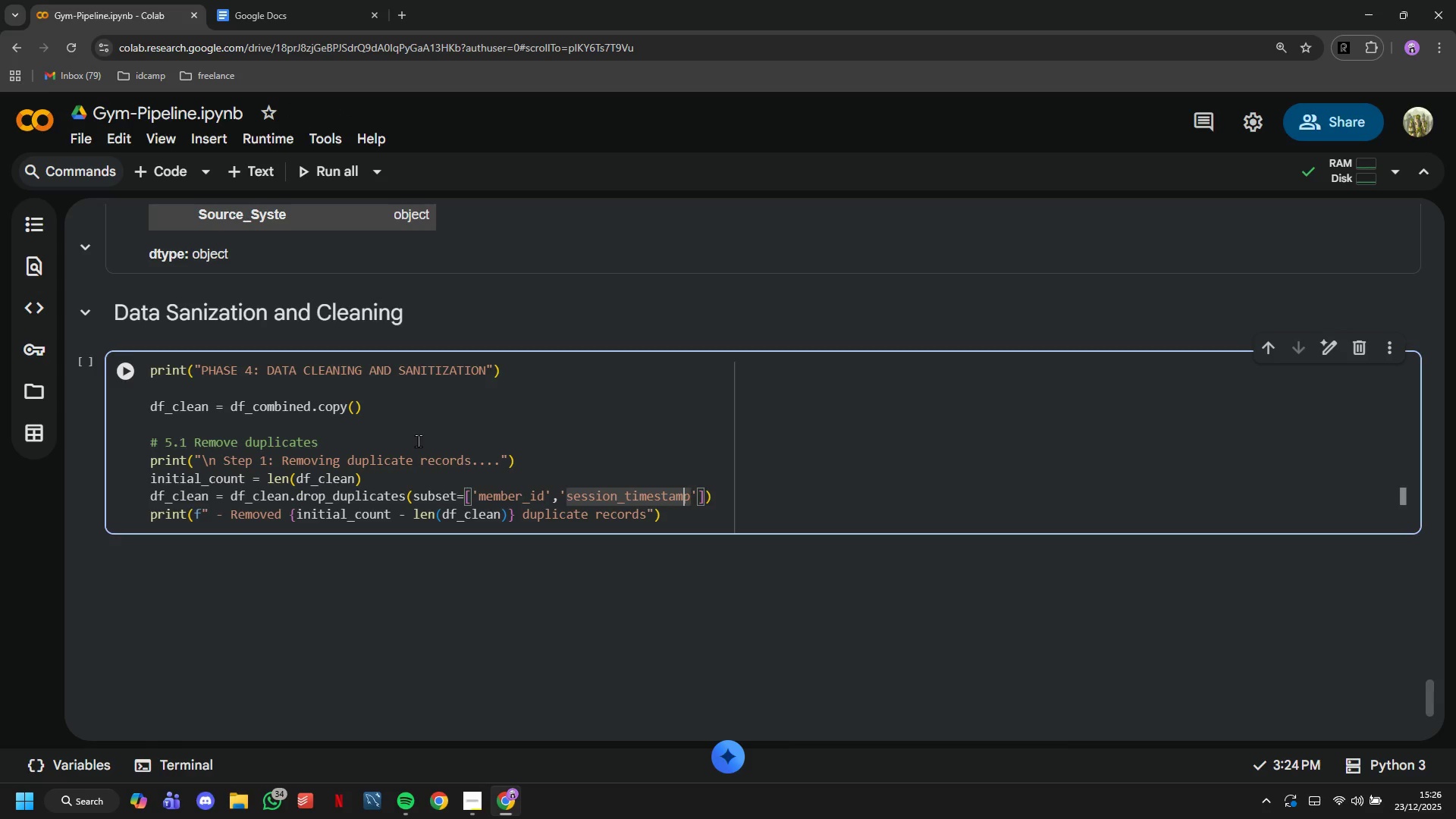 
key(ArrowRight)
 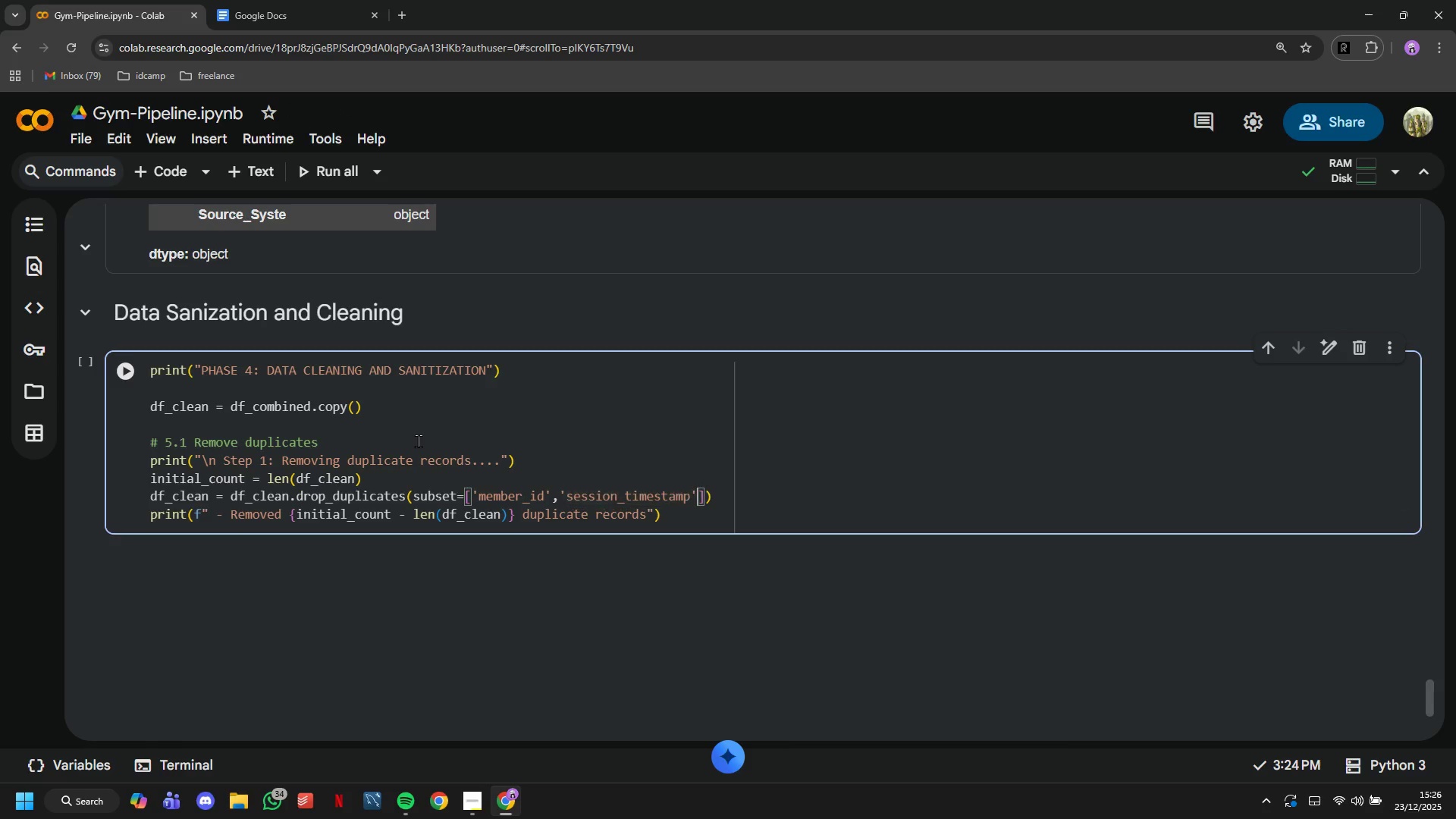 
key(ArrowRight)
 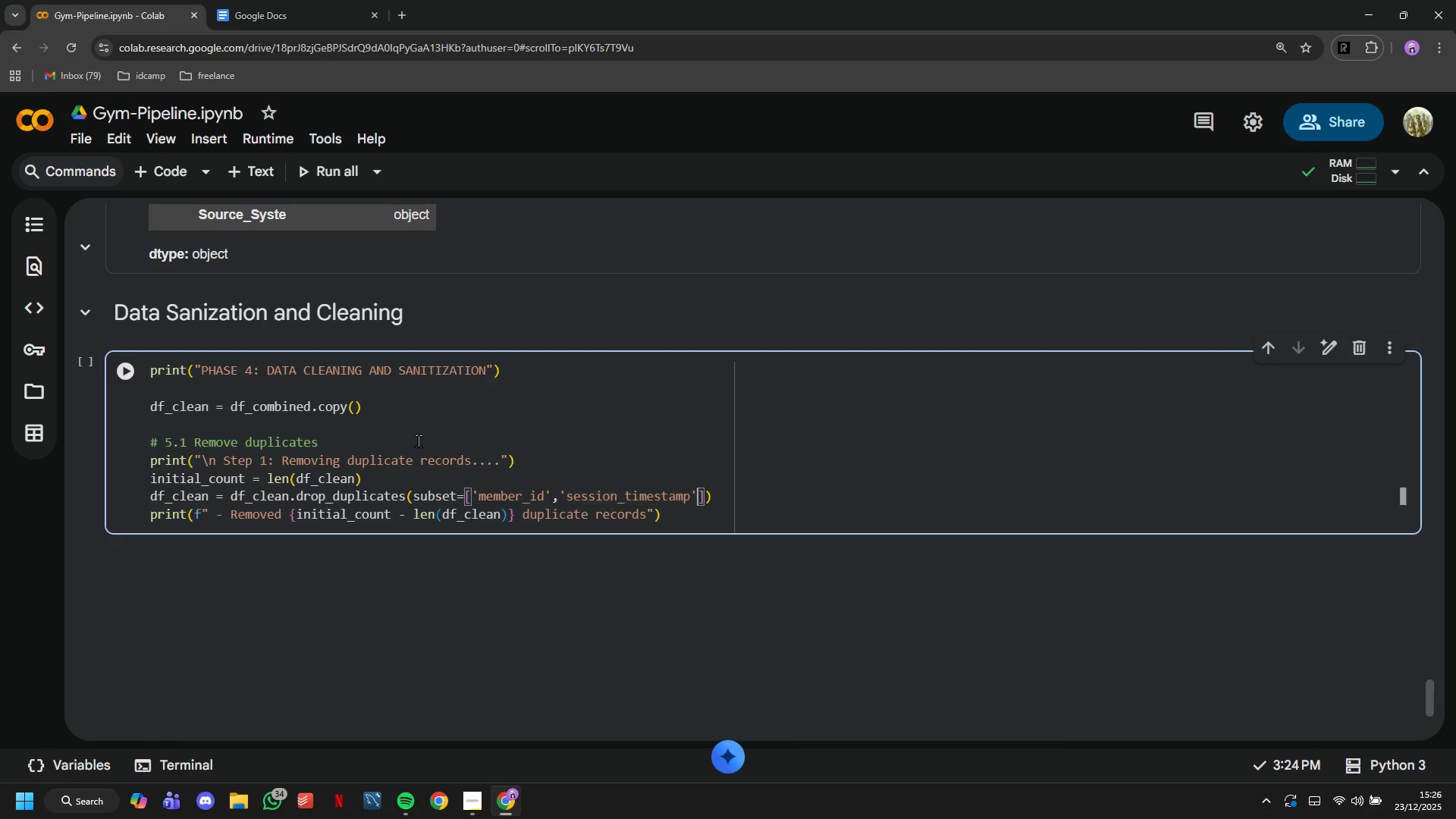 
key(ArrowRight)
 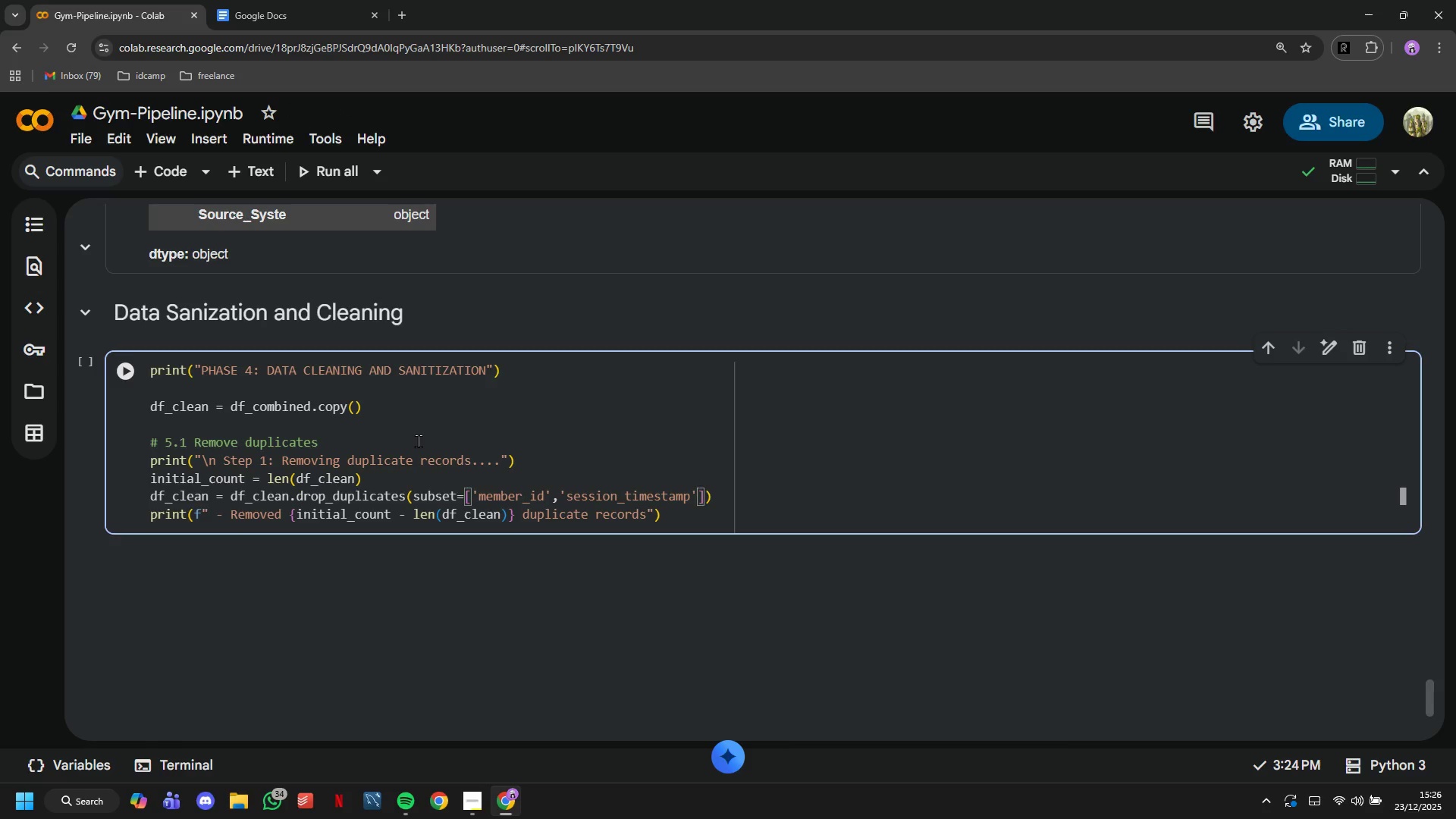 
type(, keep='first)
 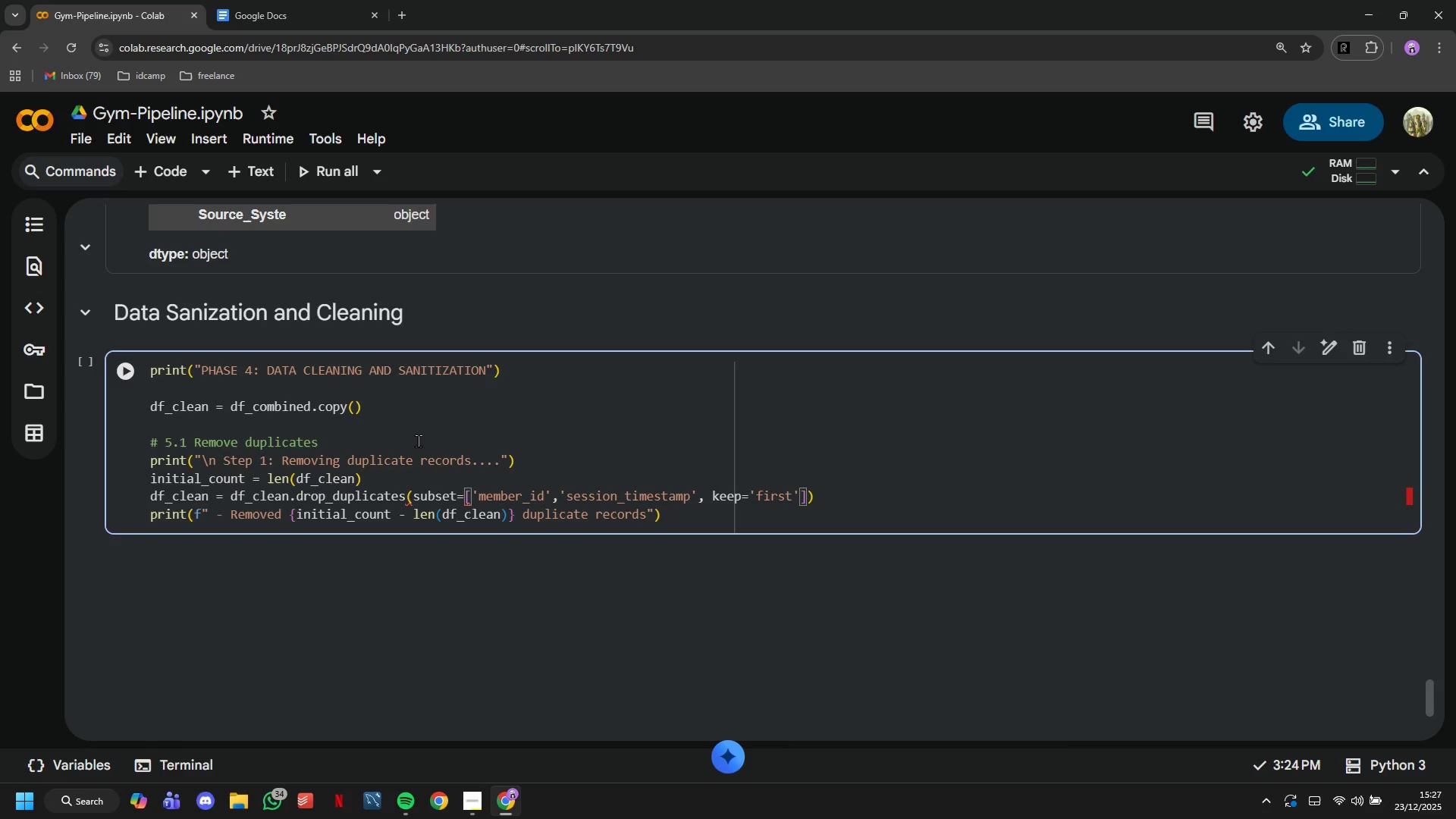 
key(ArrowDown)
 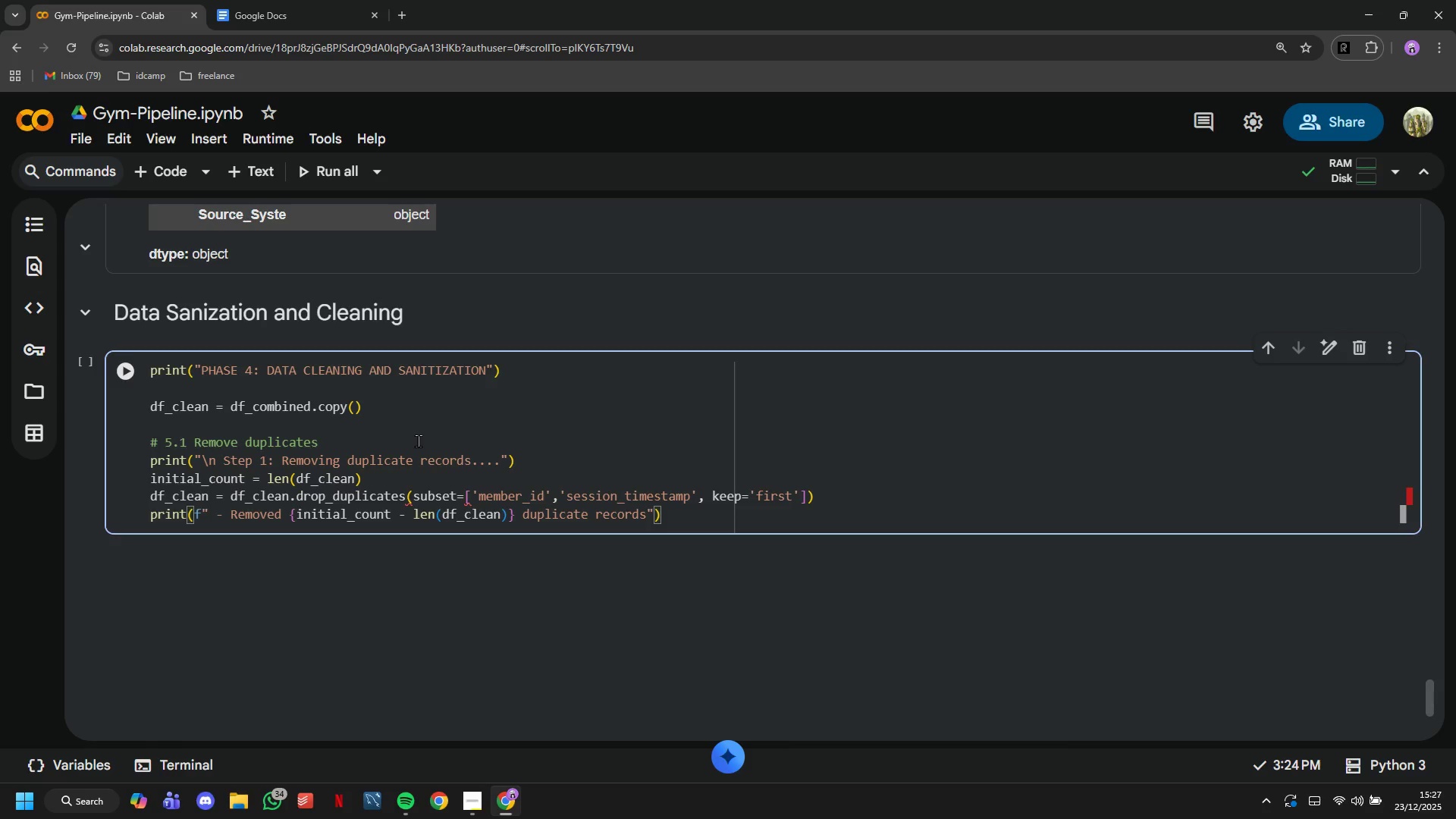 
key(Enter)
 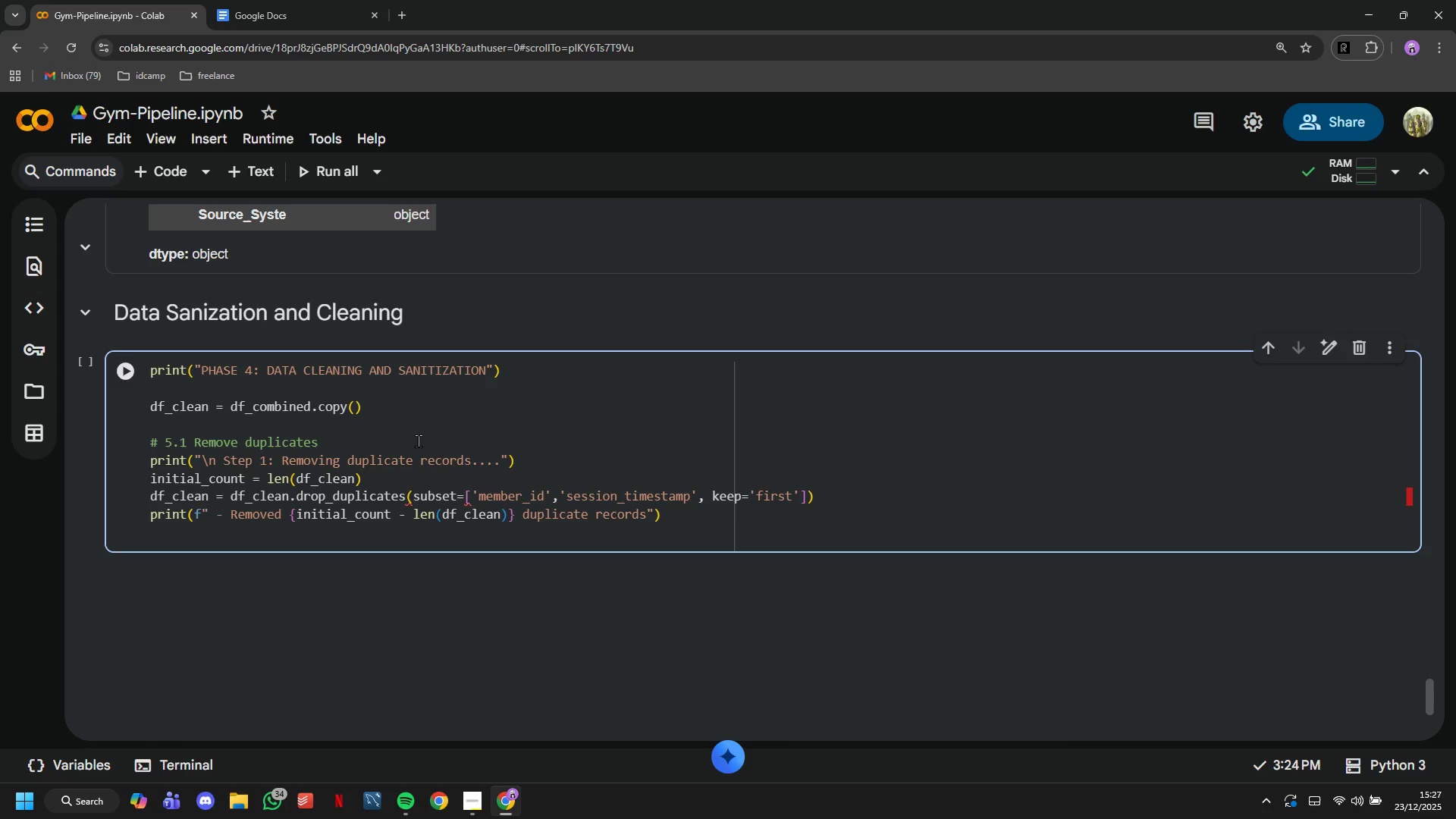 
type(prin)
key(Tab)
key(Tab)
 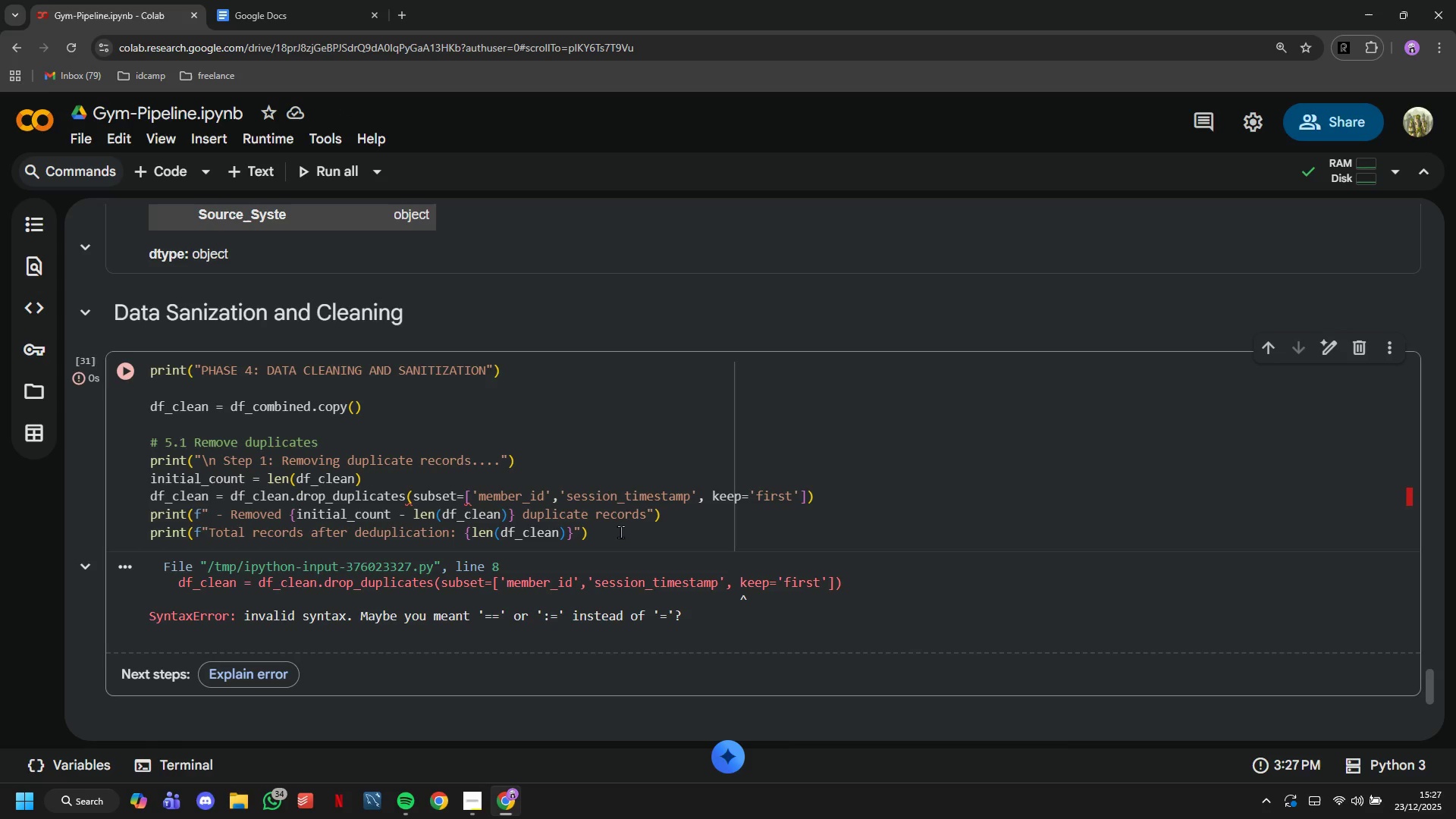 
wait(29.41)
 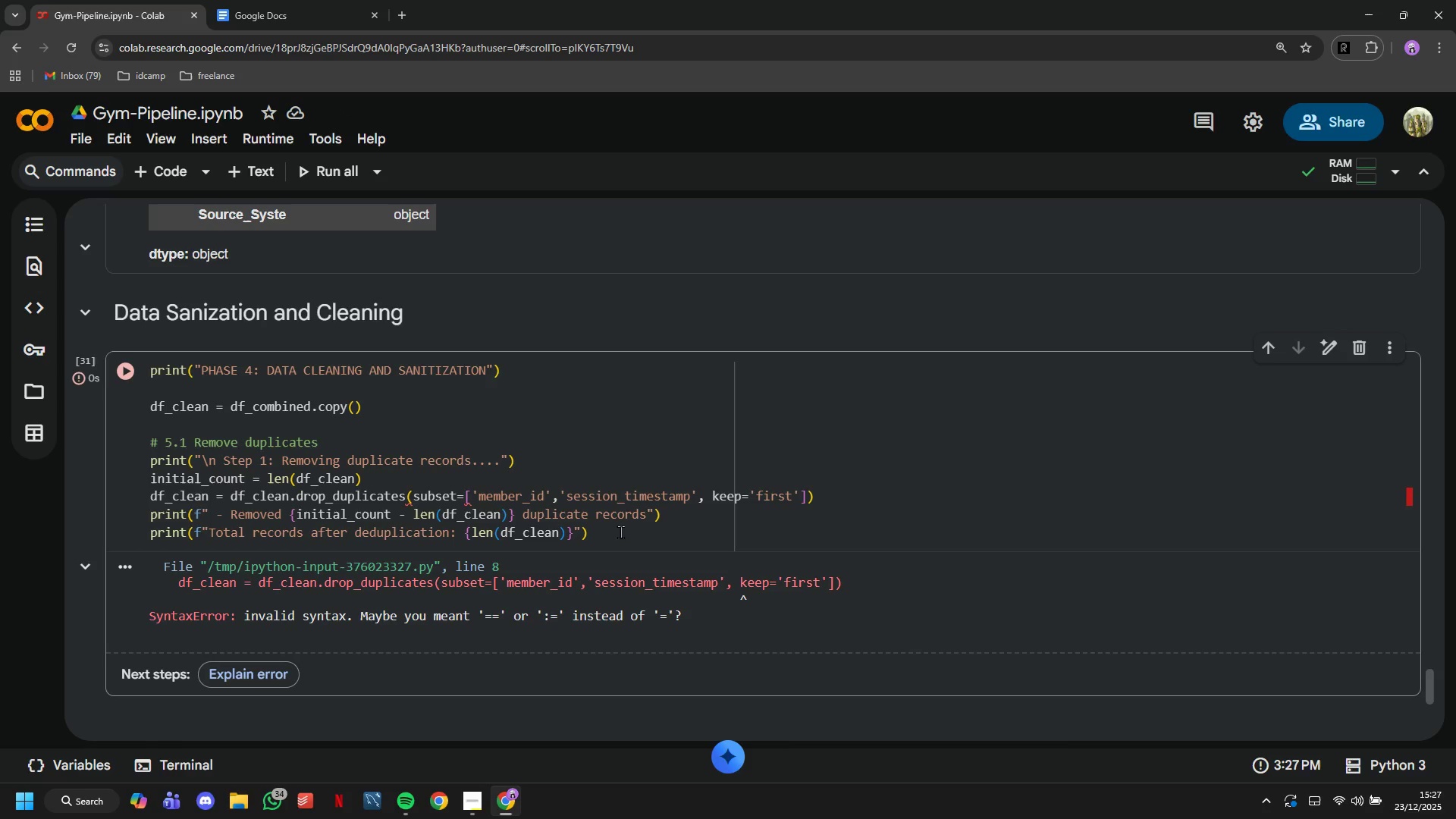 
key(Control+ControlRight)
 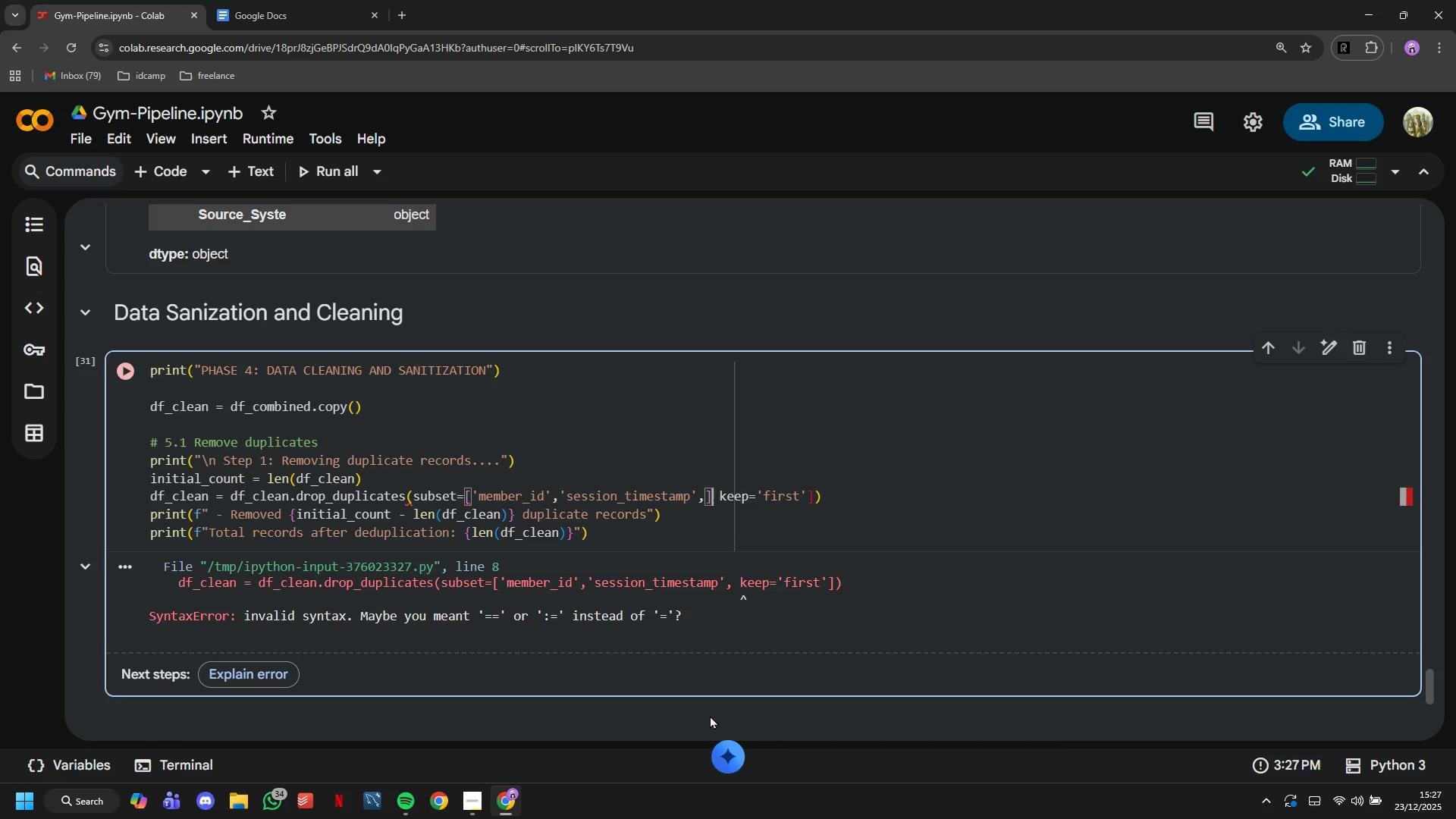 
key(BracketRight)
 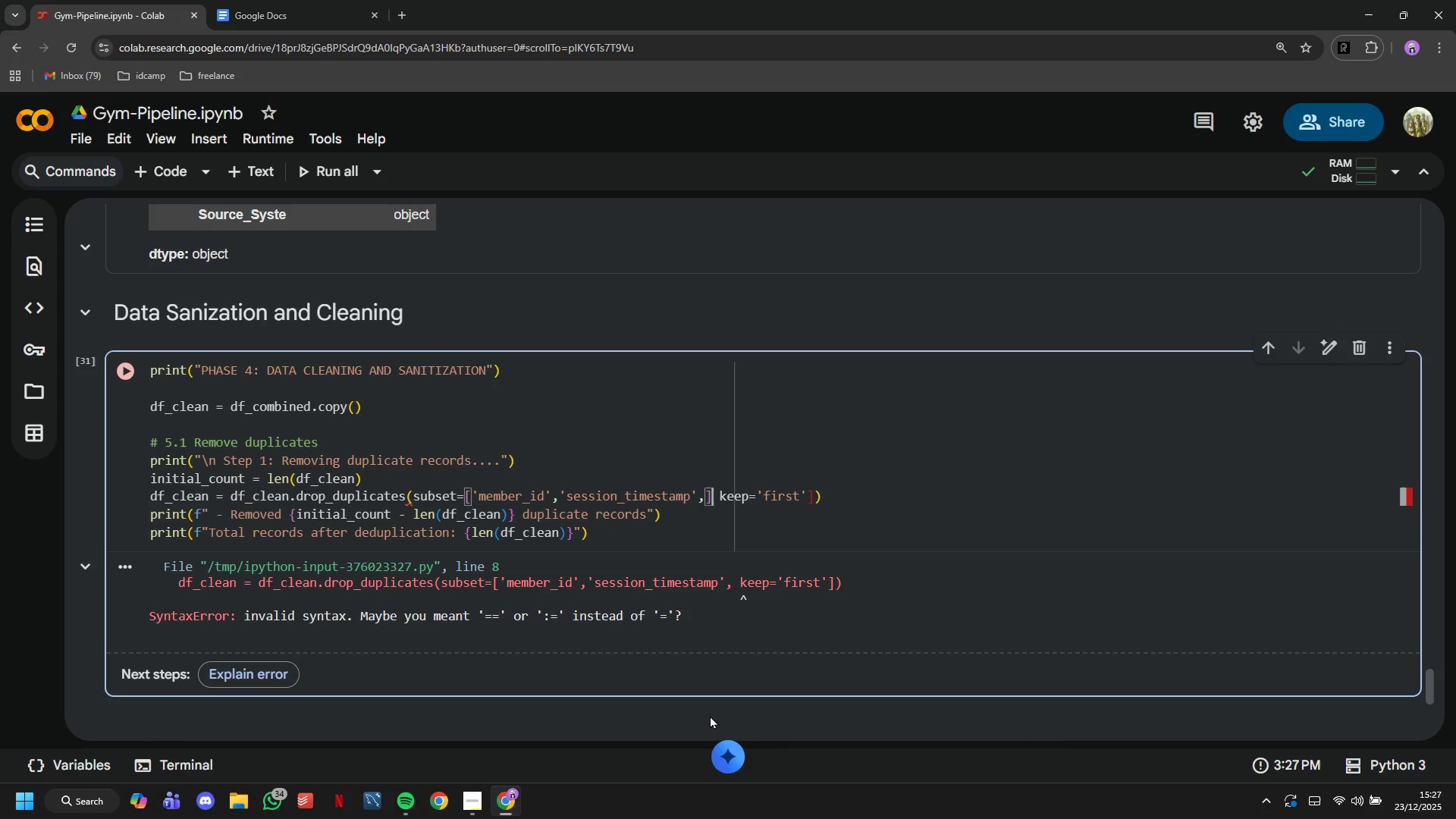 
key(ArrowLeft)
 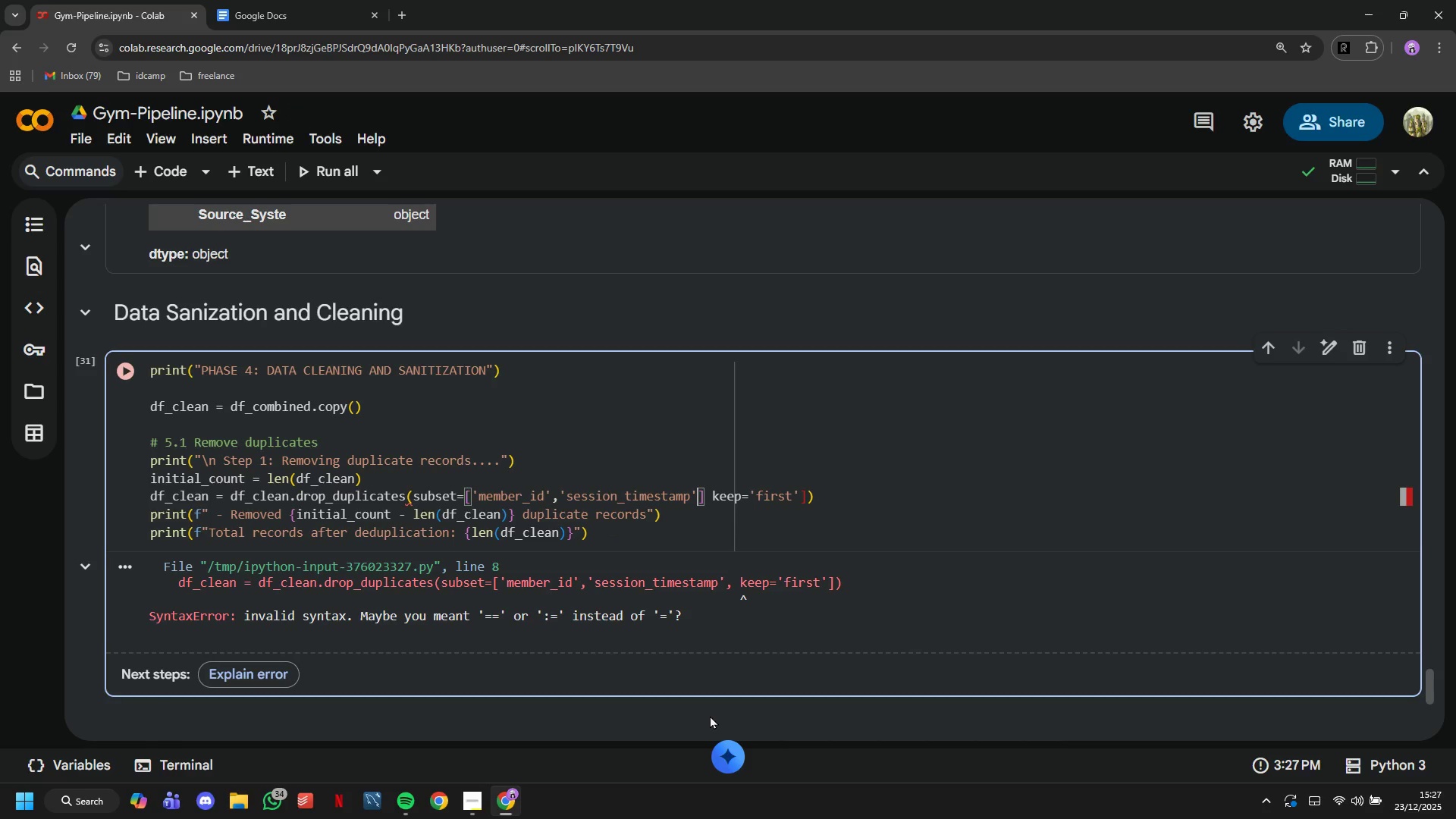 
key(Backspace)
 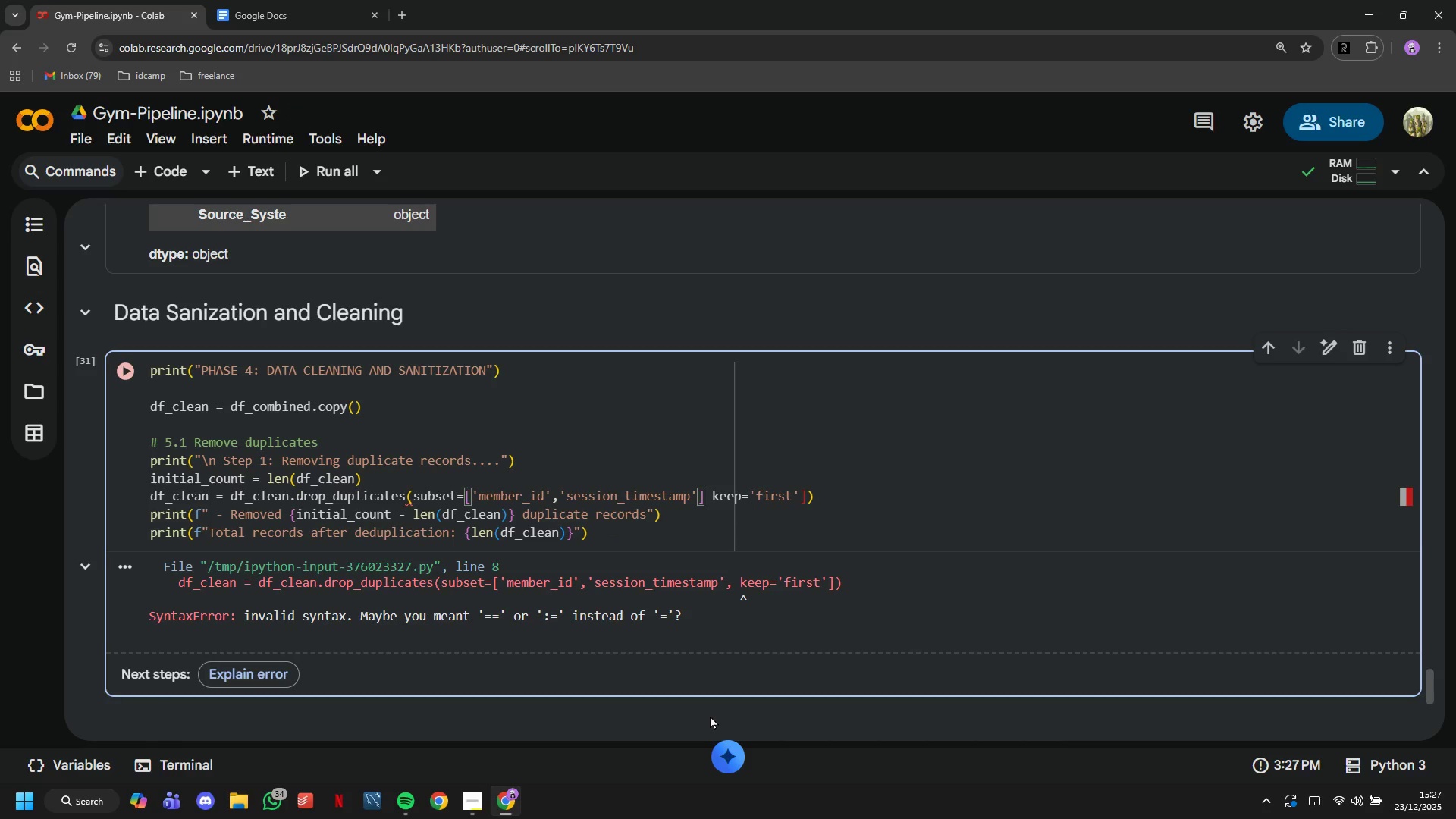 
key(ArrowRight)
 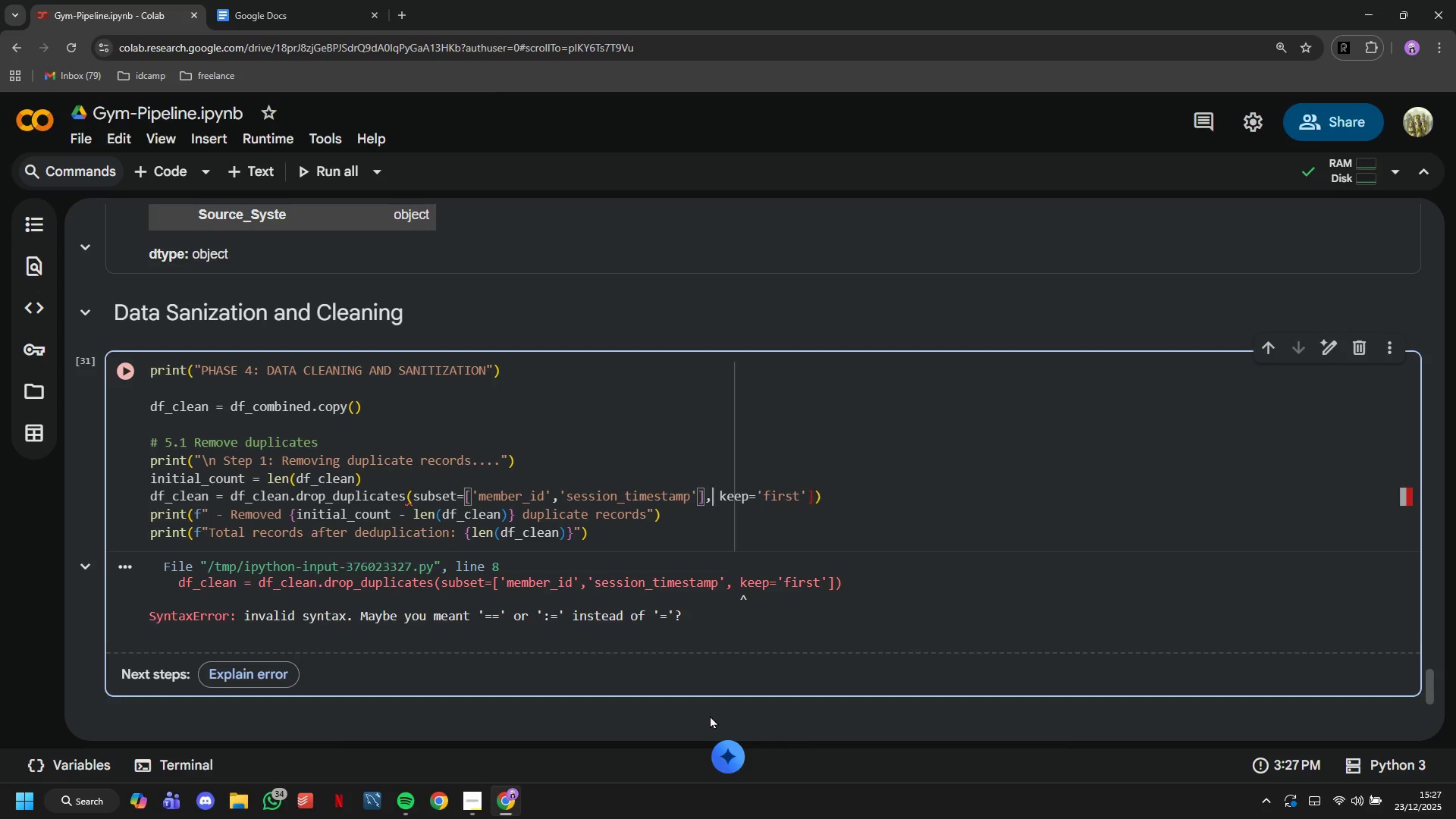 
key(Comma)
 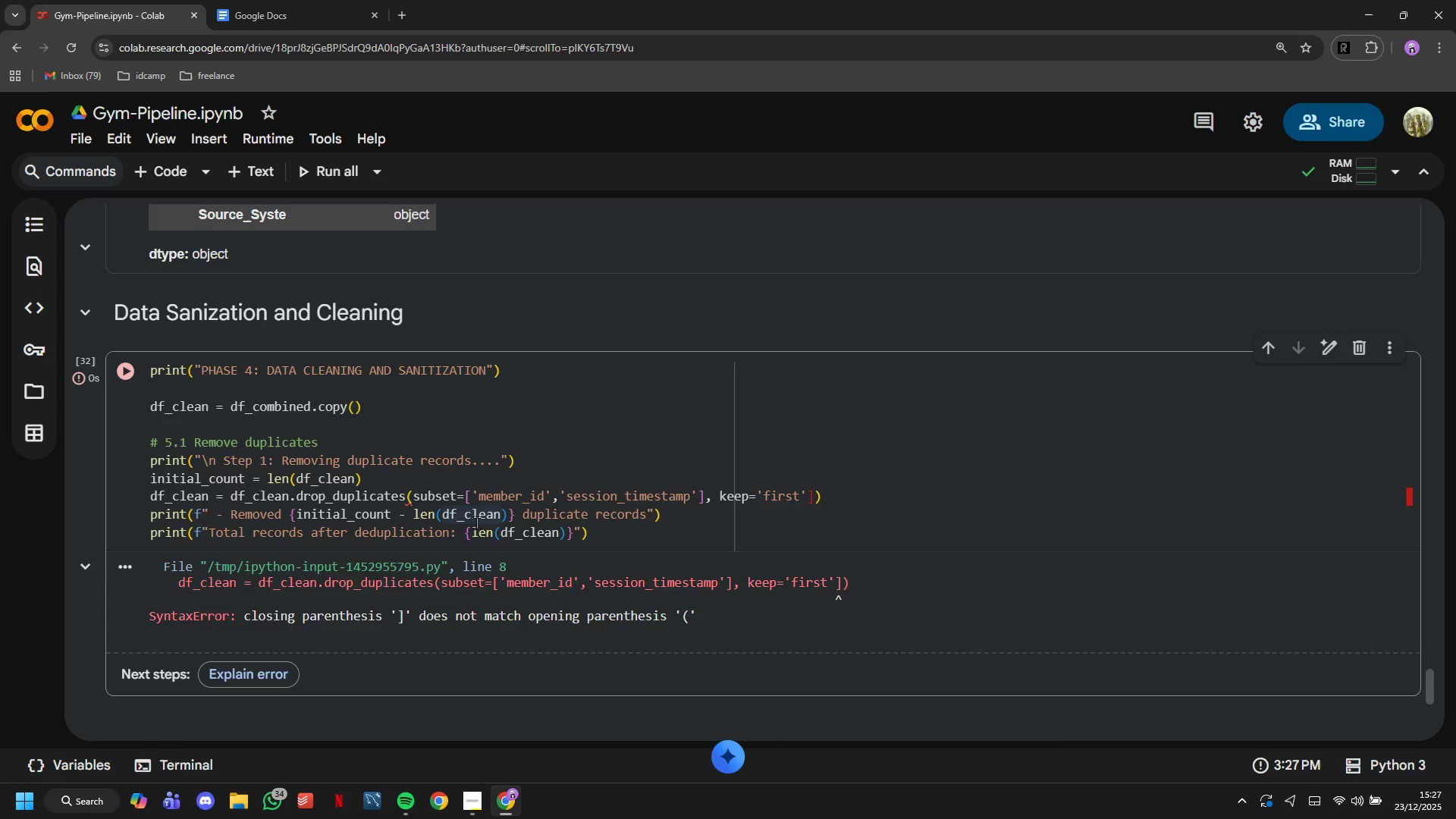 
wait(10.92)
 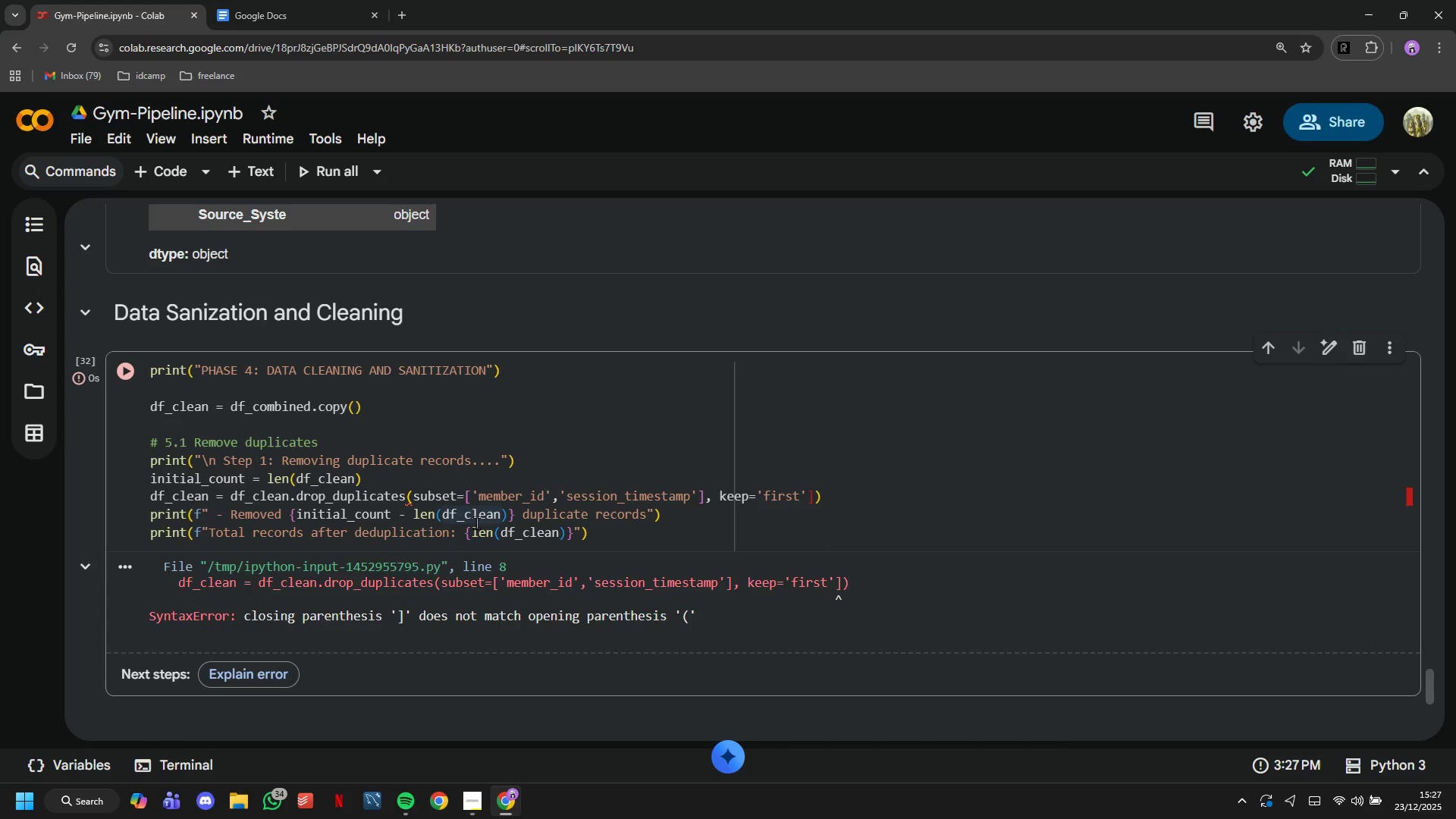 
left_click([815, 495])
 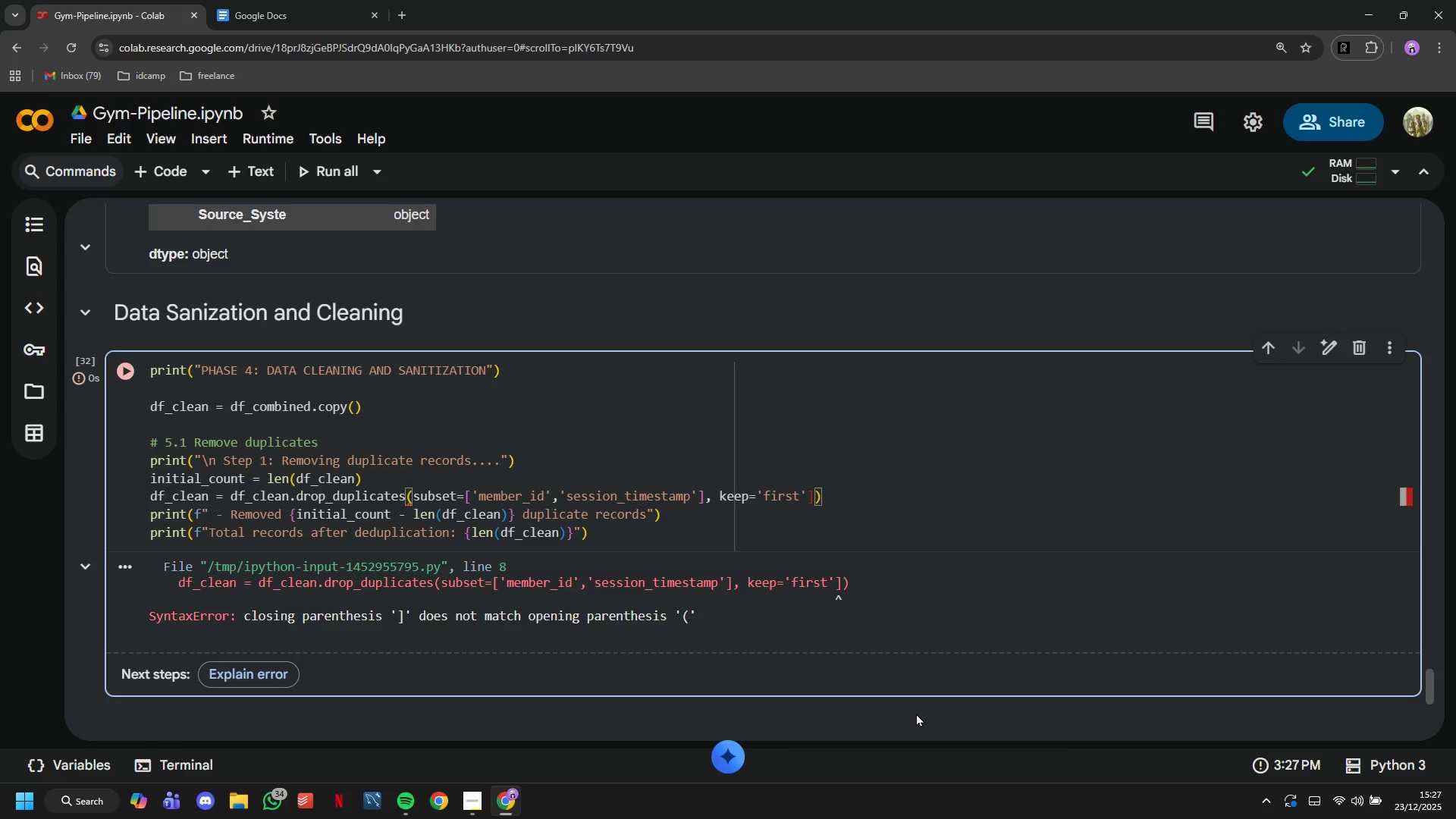 
key(Backspace)
 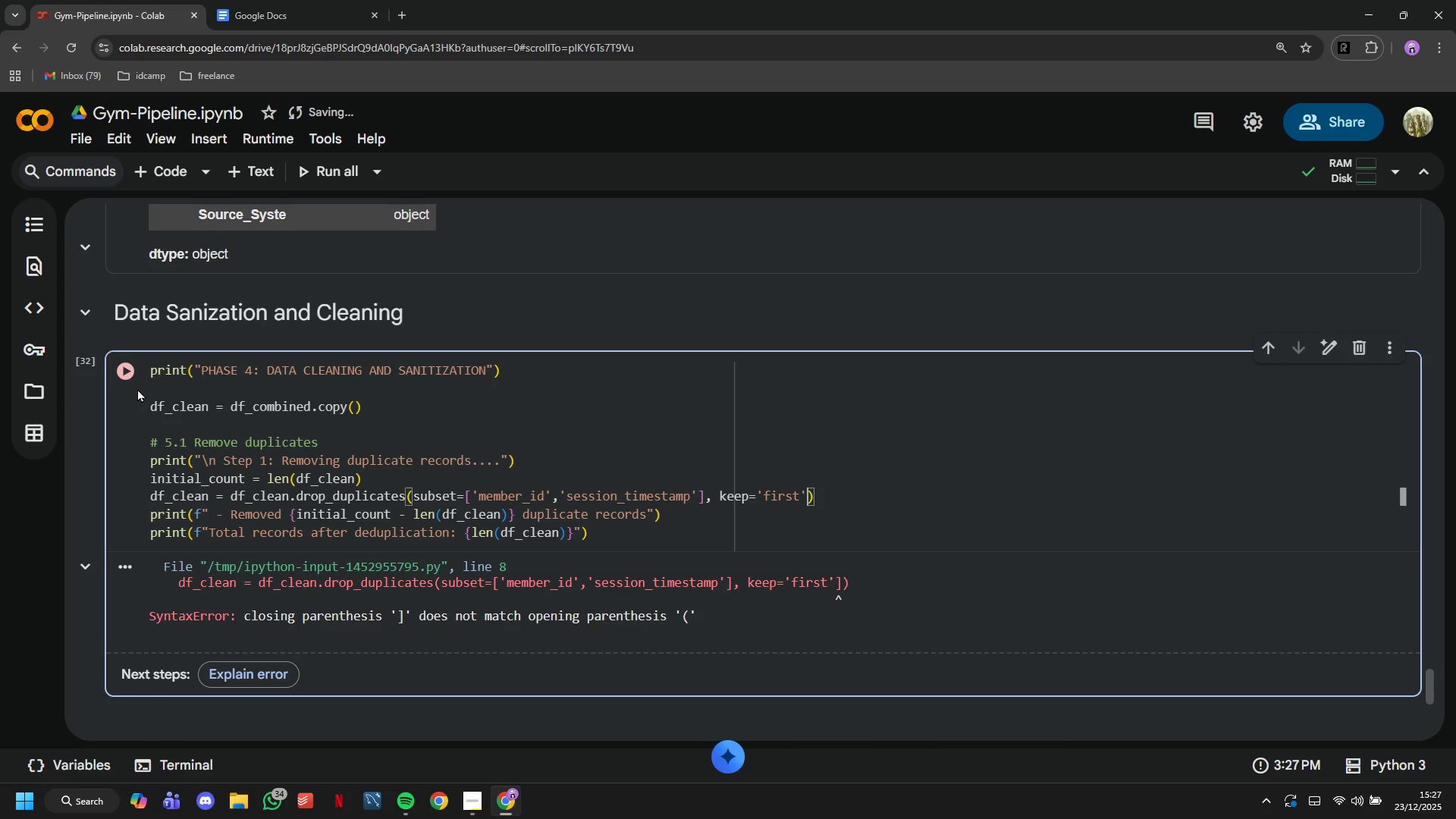 
left_click([133, 381])
 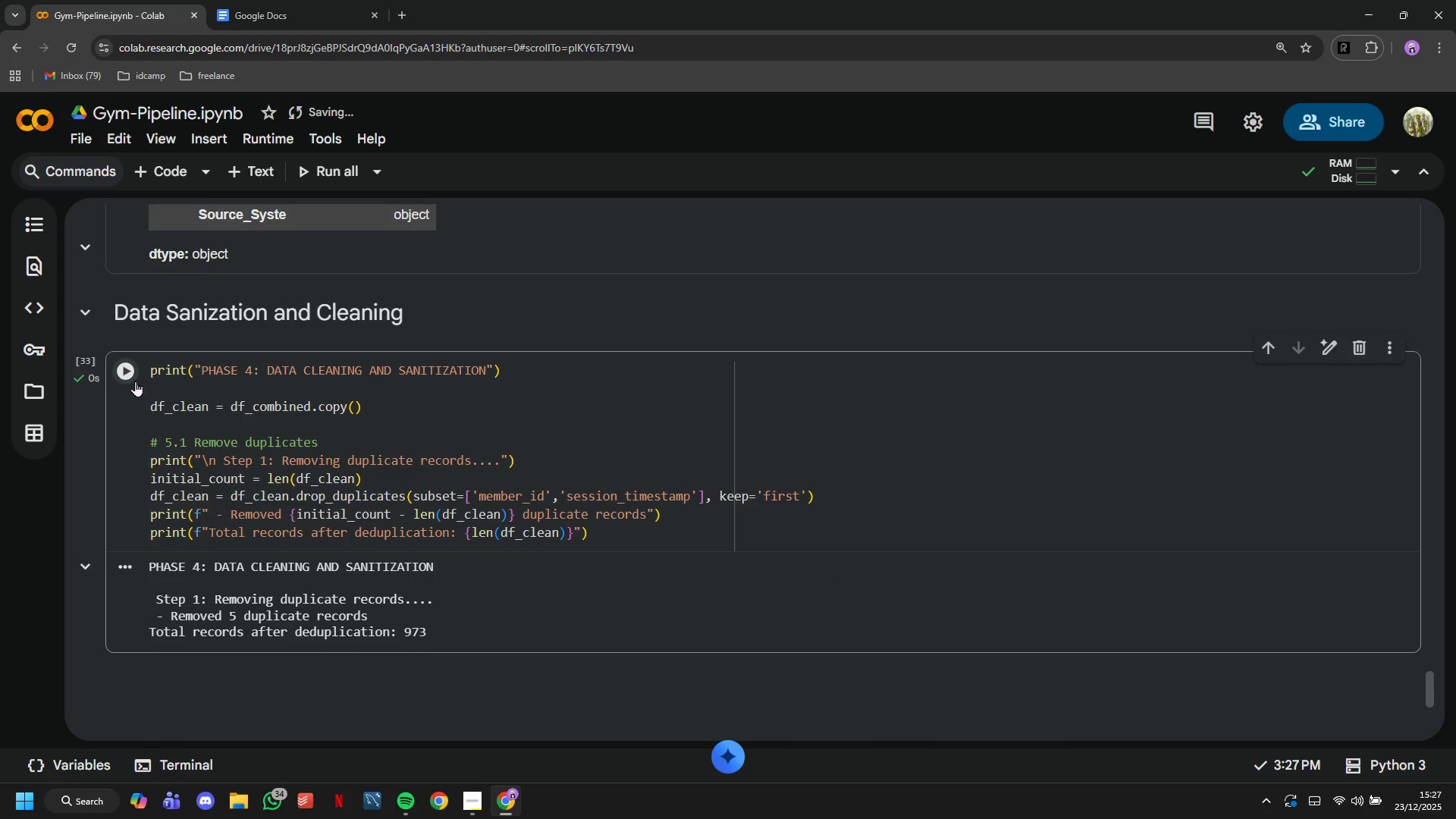 
scroll: coordinate [138, 382], scroll_direction: none, amount: 0.0
 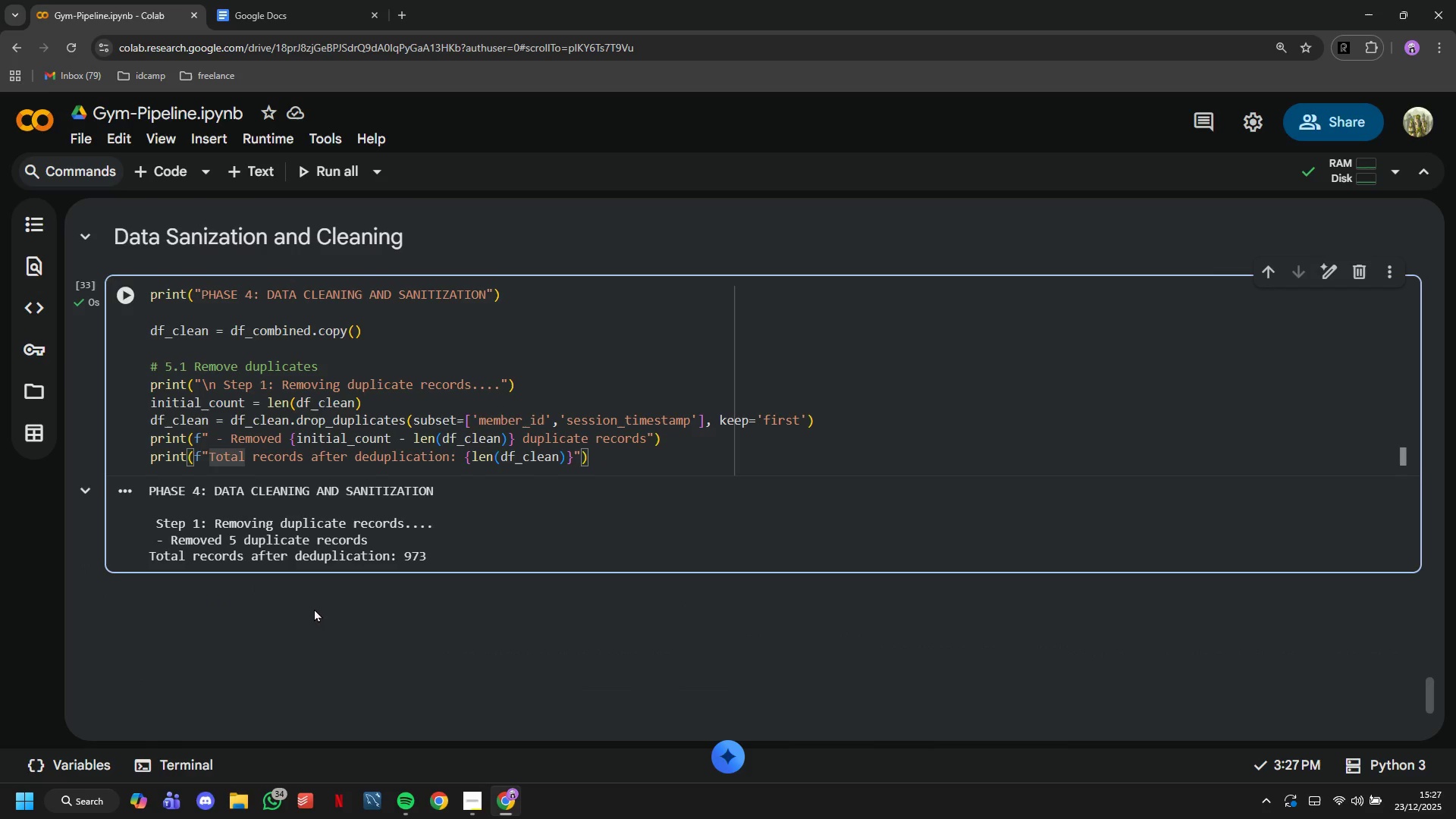 
key(Minus)
 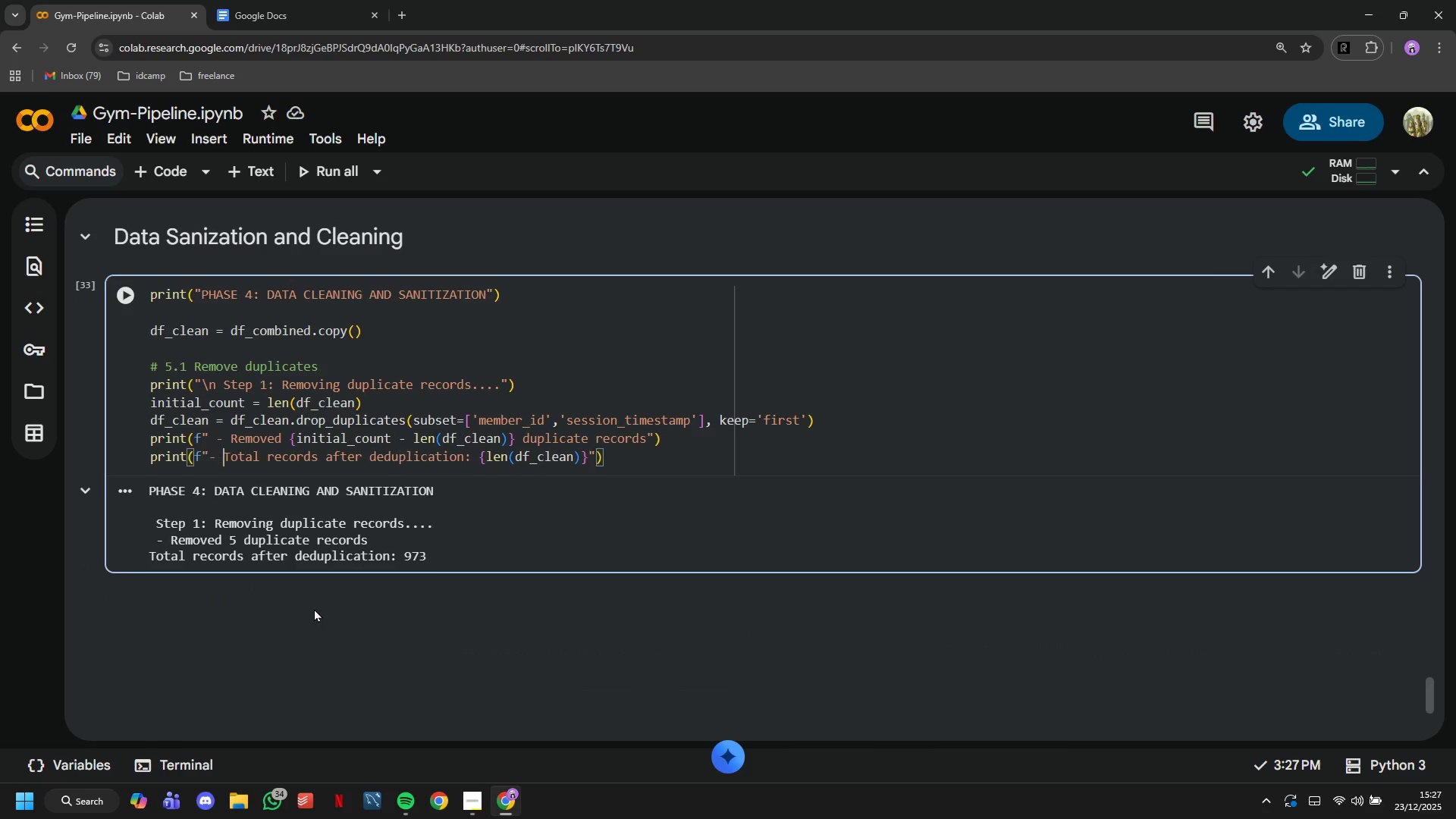 
key(Space)
 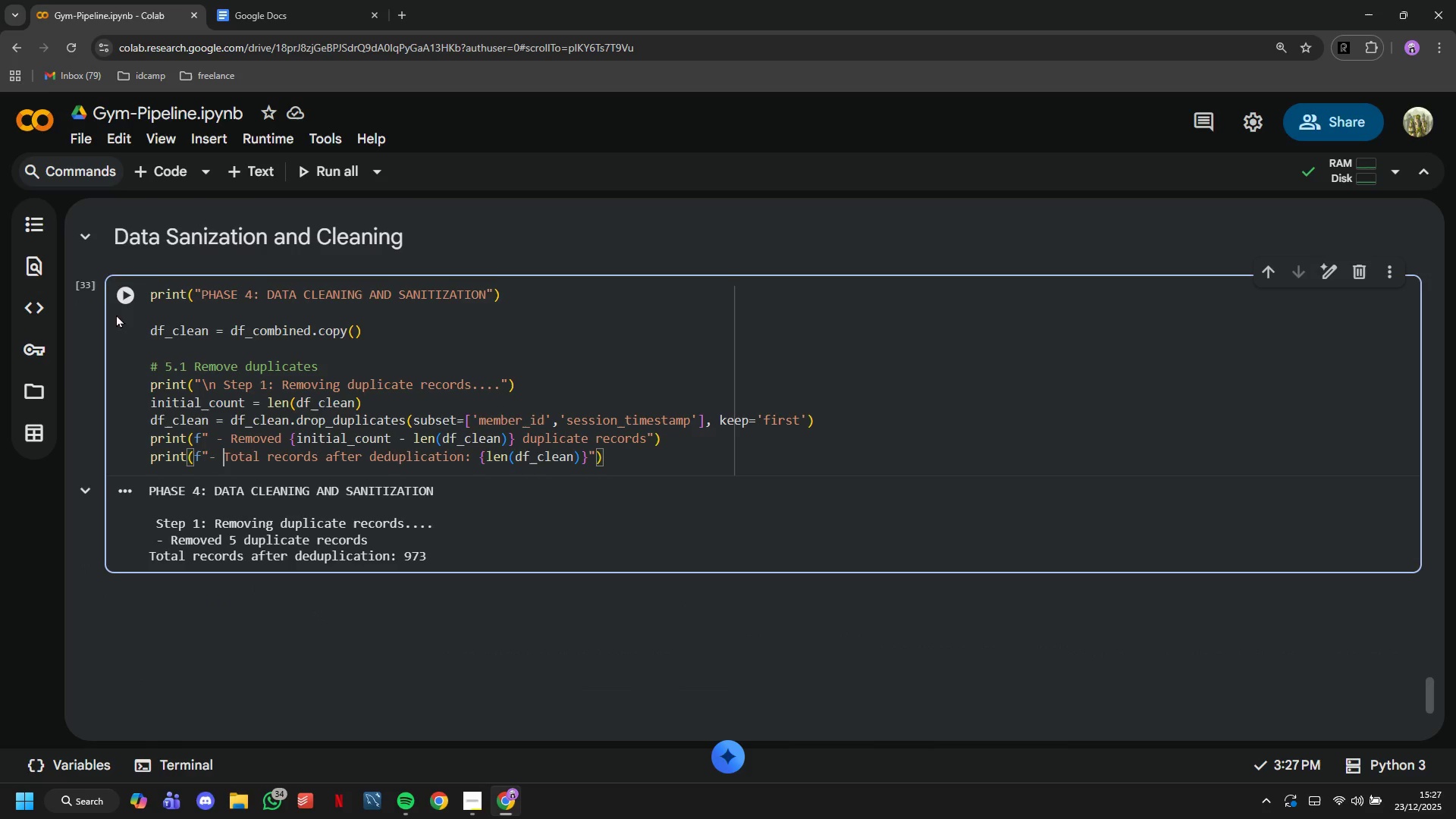 
left_click([116, 300])
 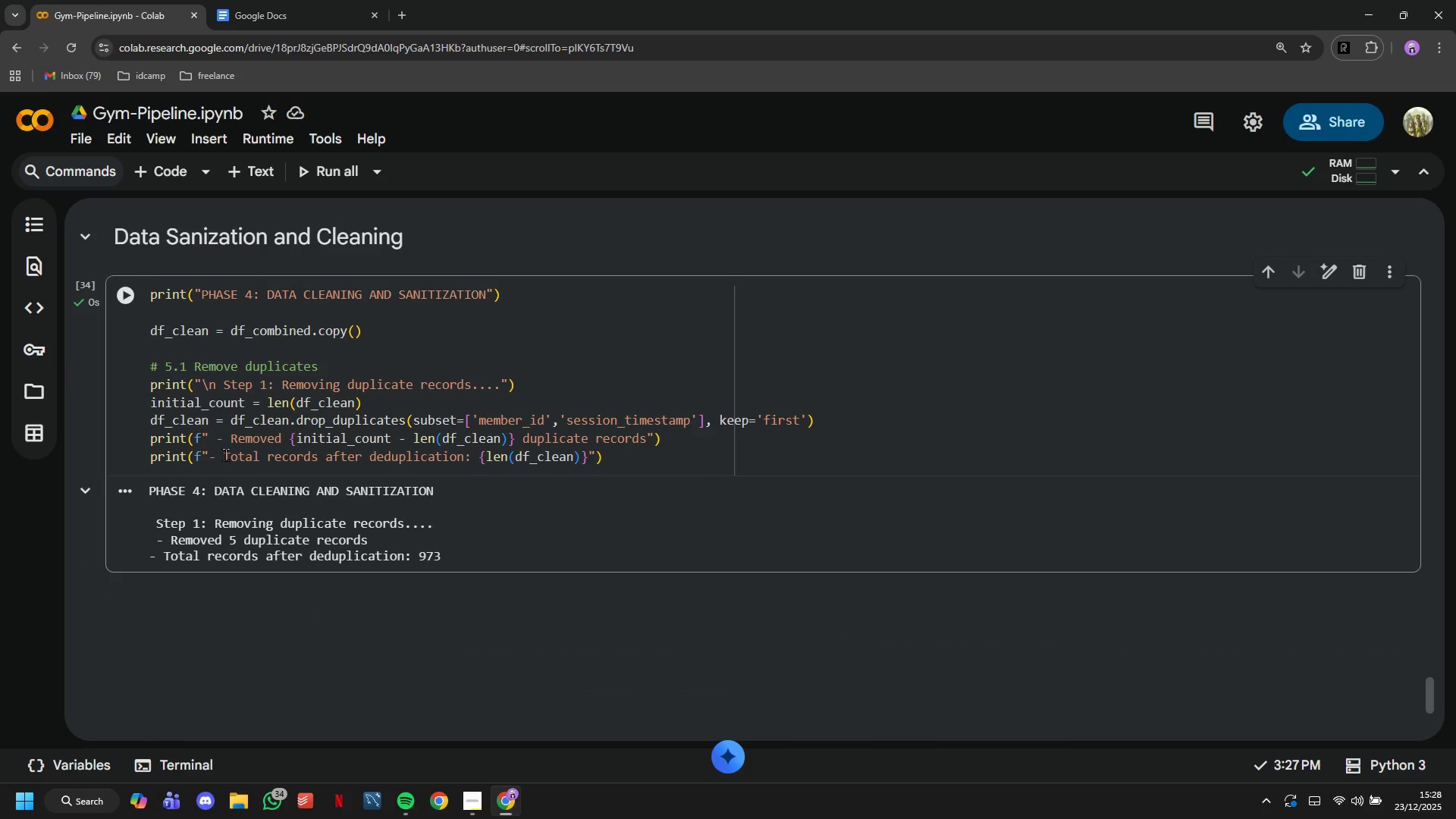 
left_click([223, 453])
 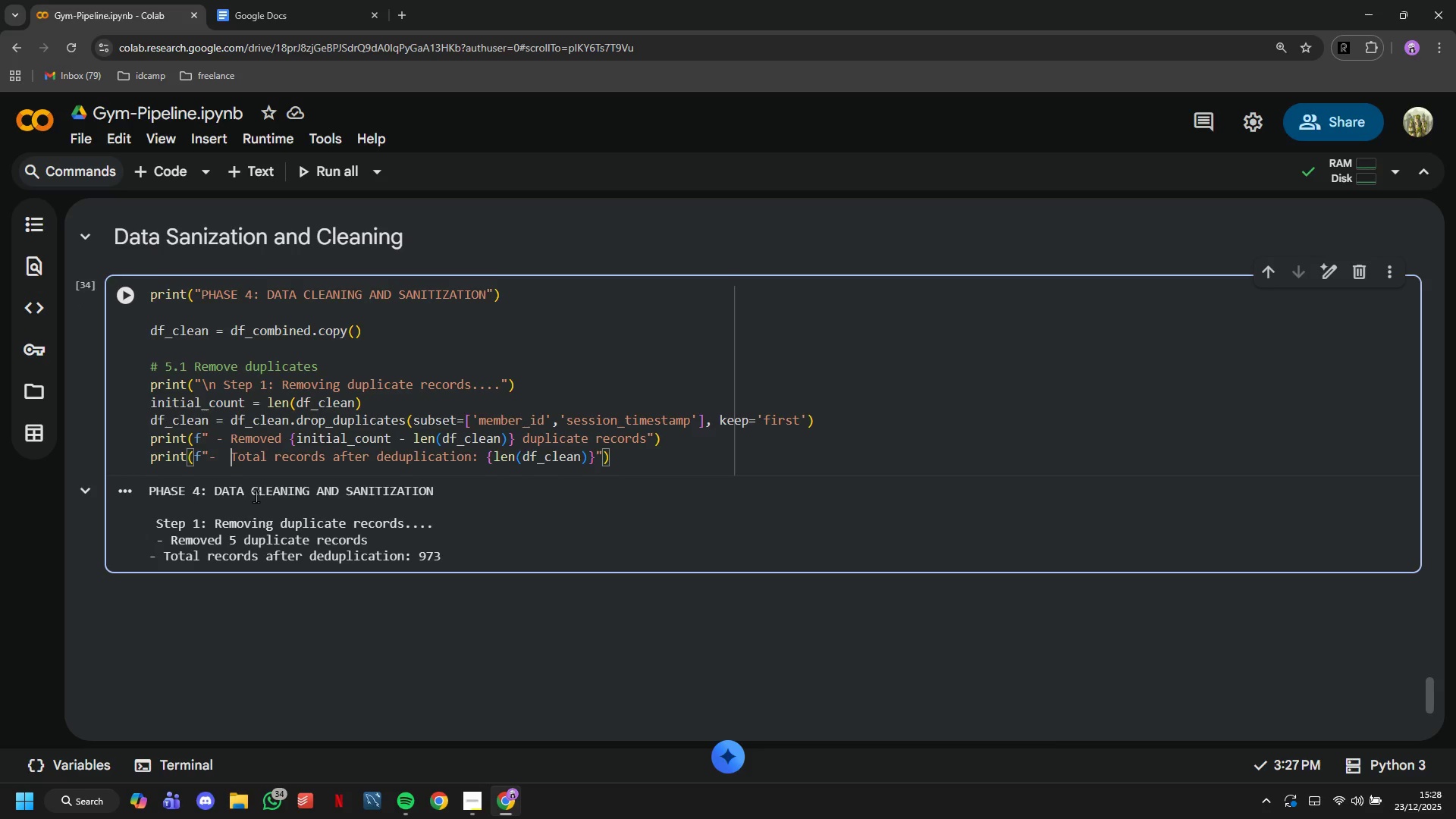 
key(Space)
 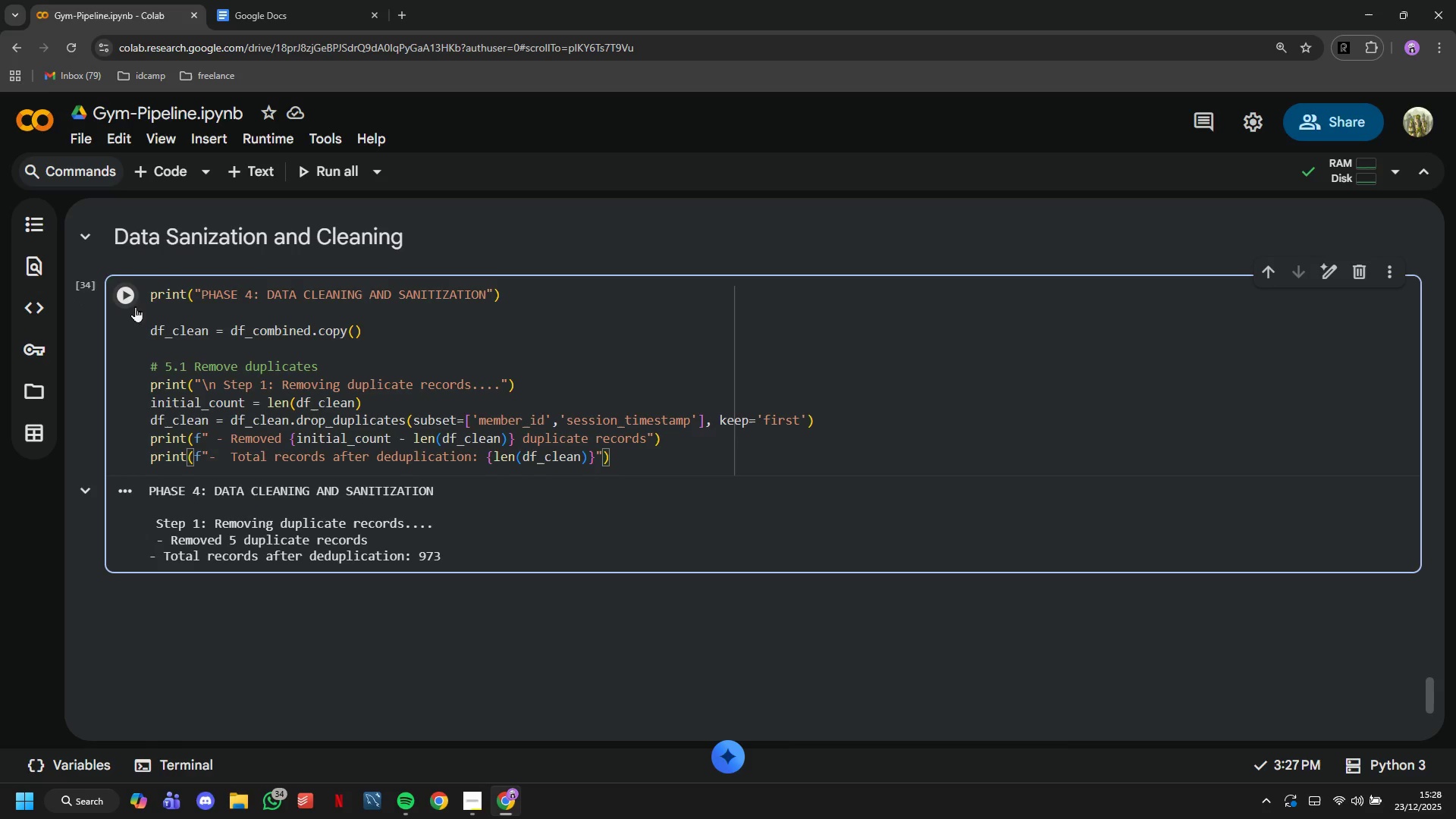 
left_click([128, 301])
 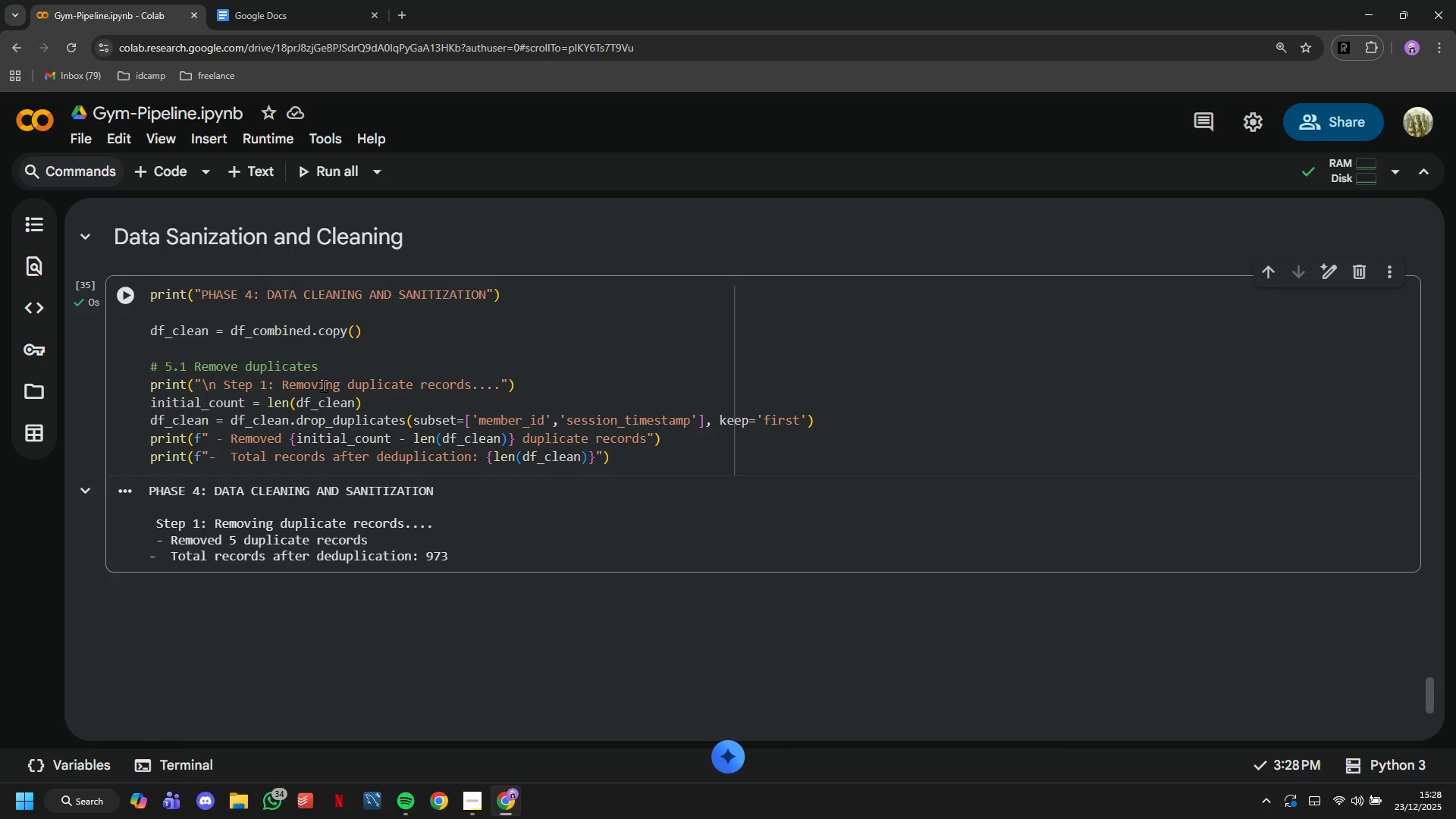 
scroll: coordinate [323, 385], scroll_direction: down, amount: 1.0
 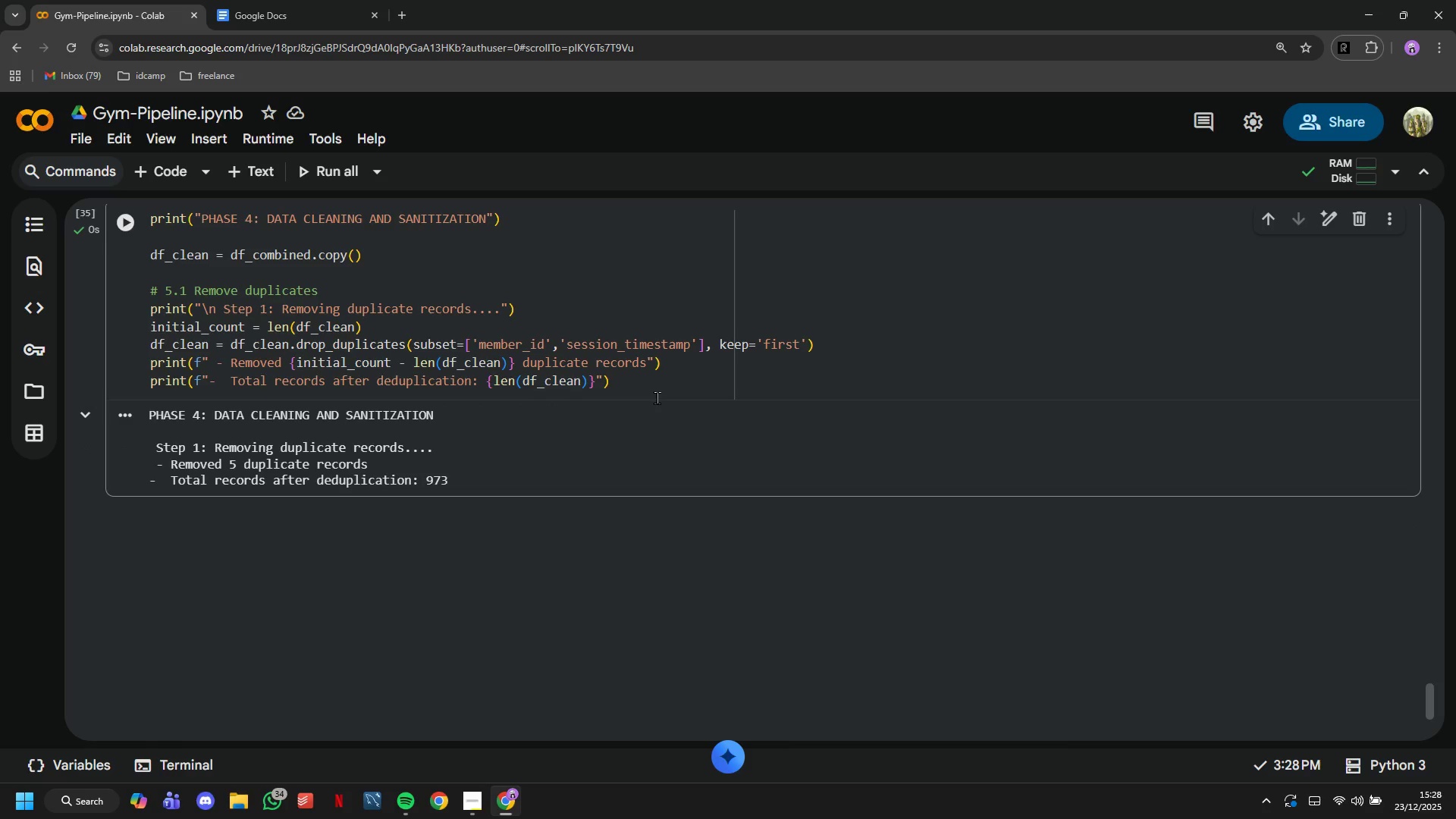 
left_click([657, 397])